 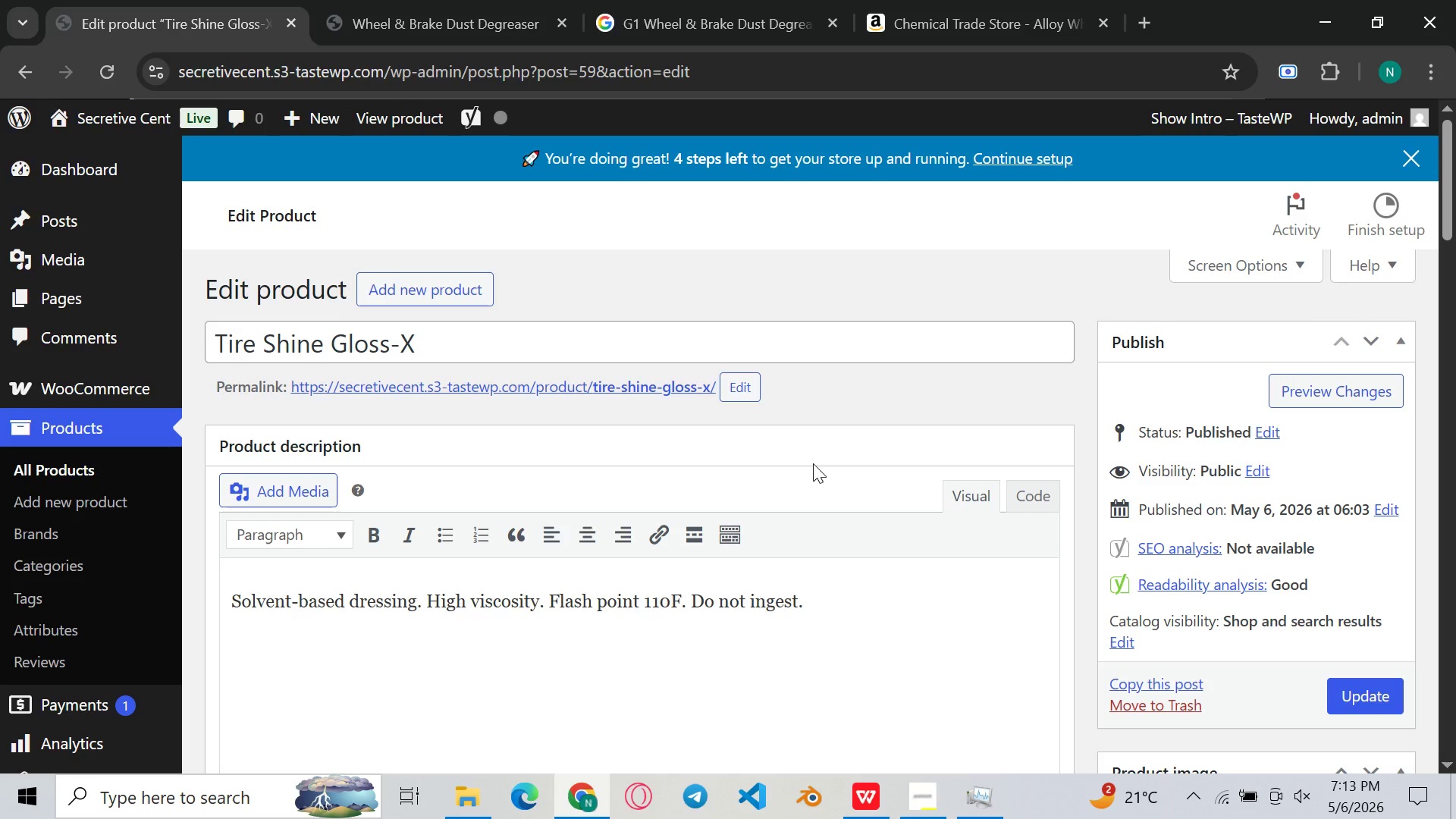 
left_click([362, 0])
 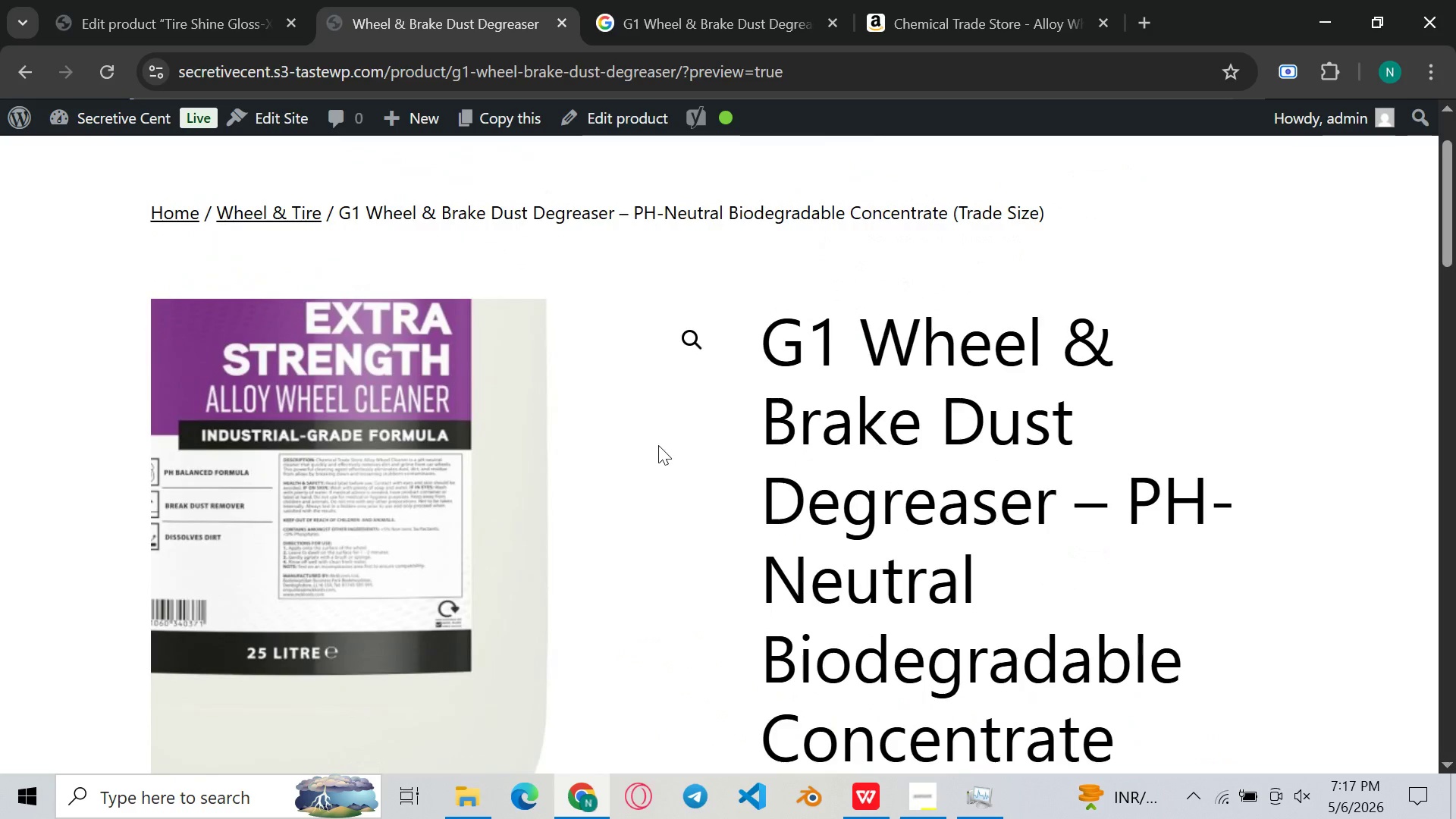 
wait(210.08)
 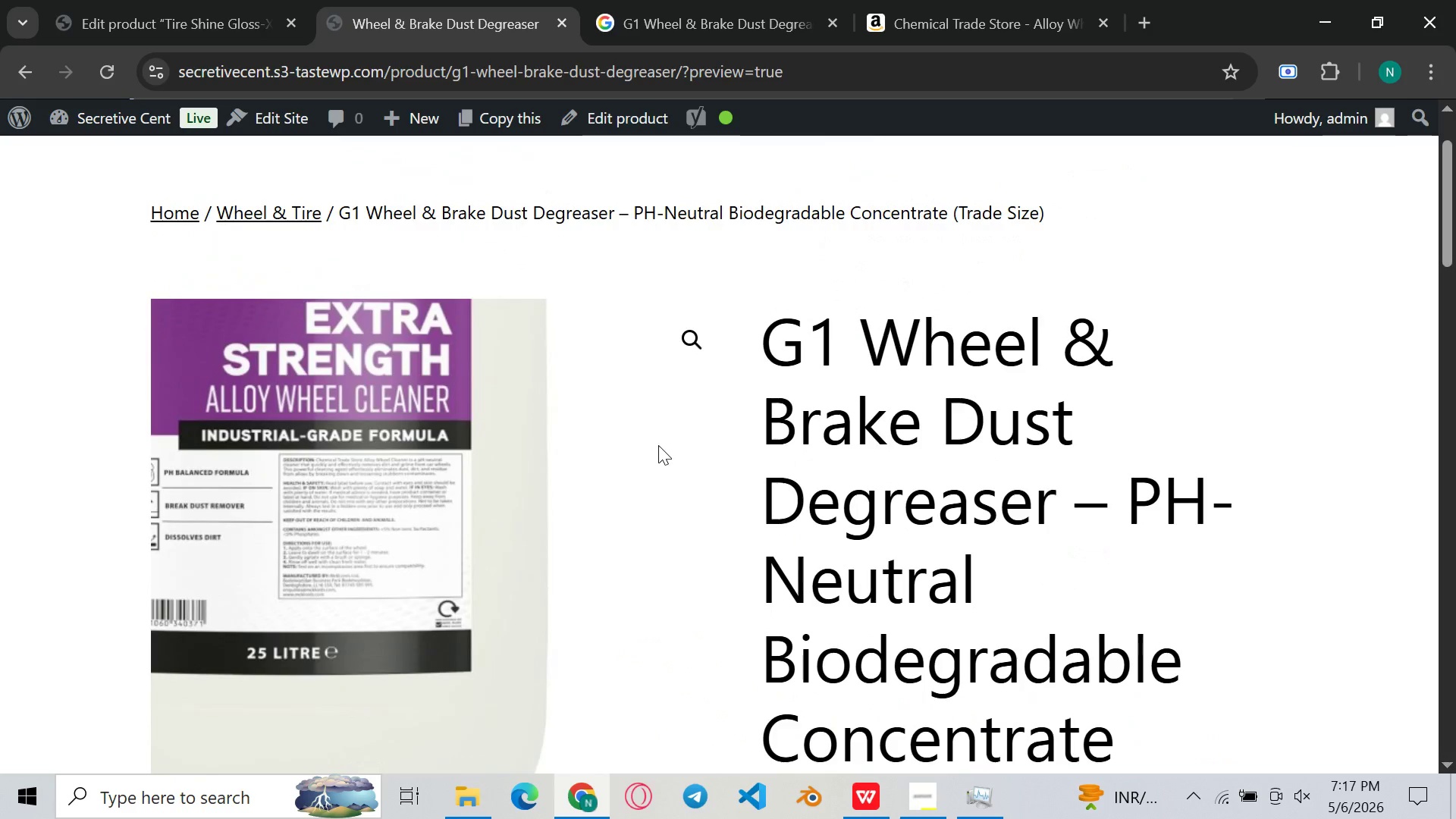 
left_click([107, 0])
 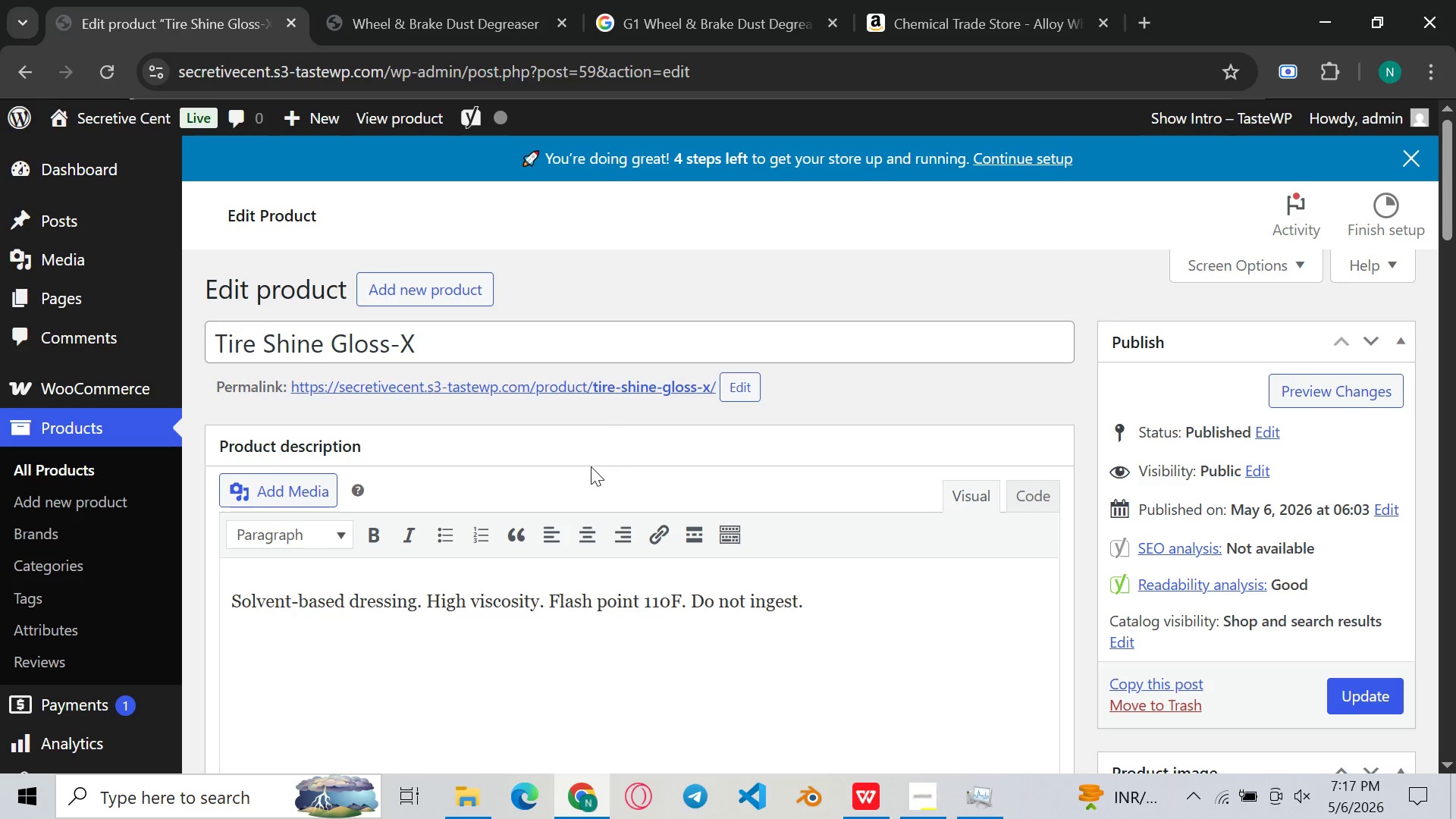 
mouse_move([762, 509])
 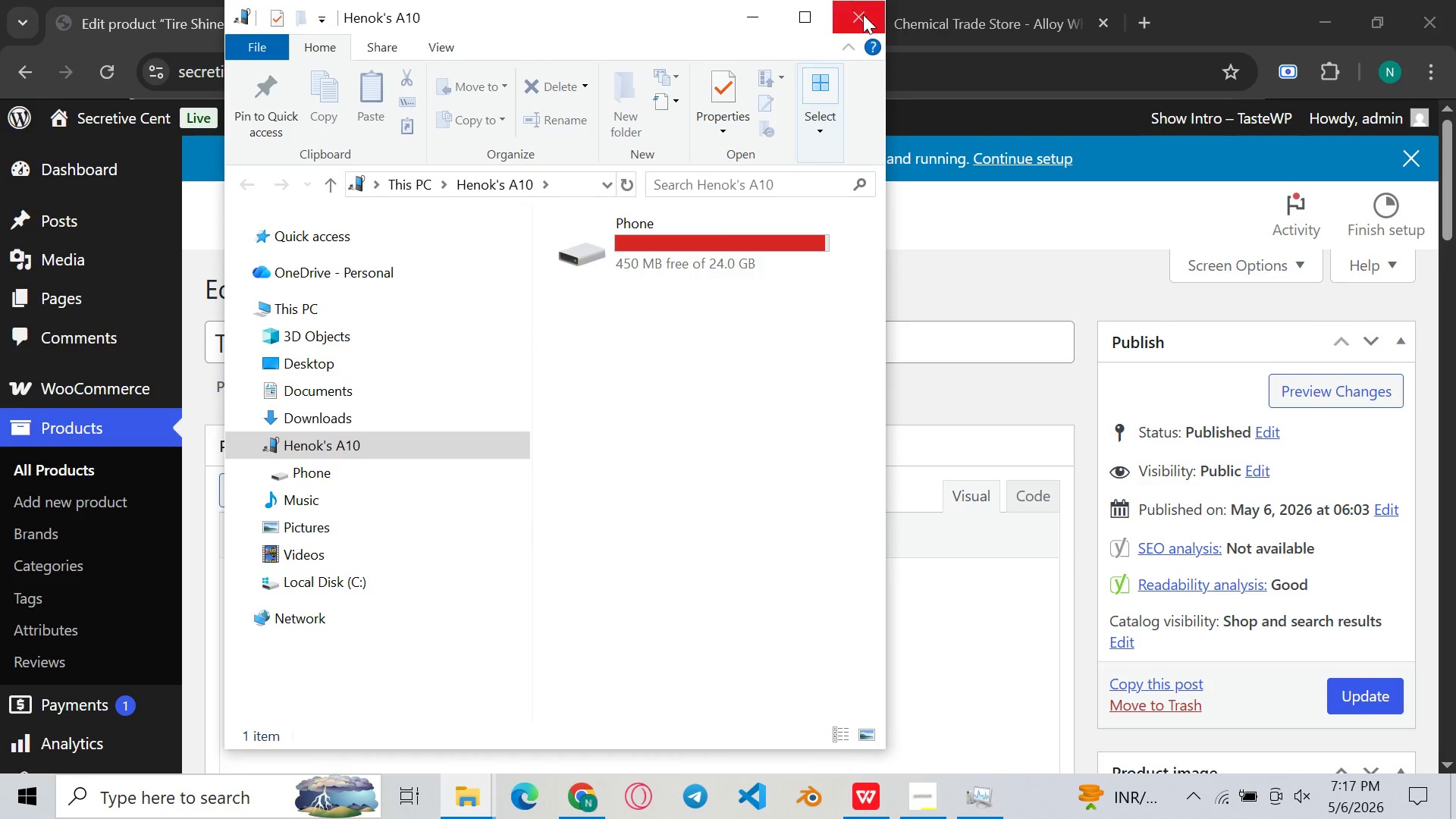 
left_click([866, 15])
 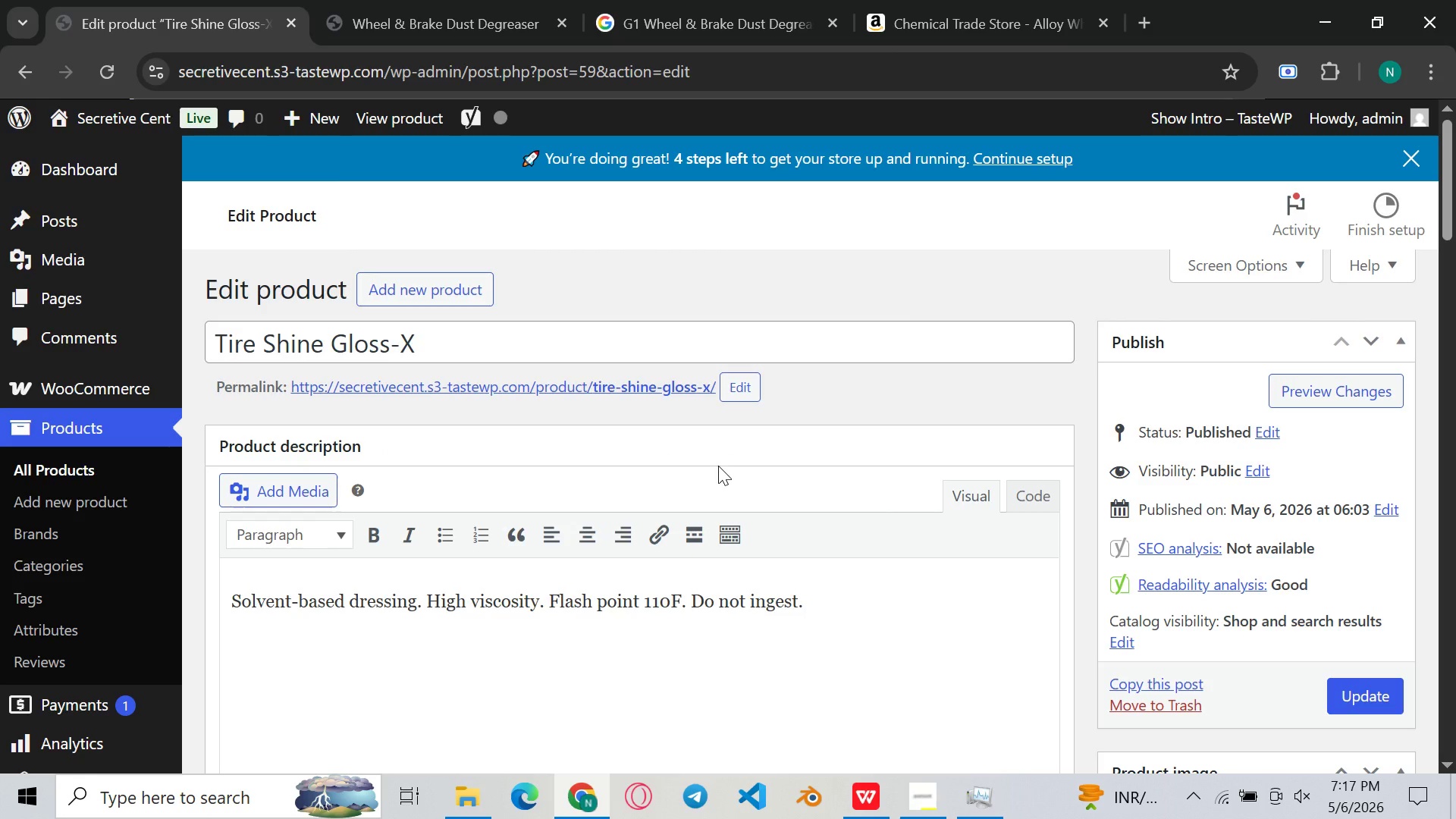 
wait(12.27)
 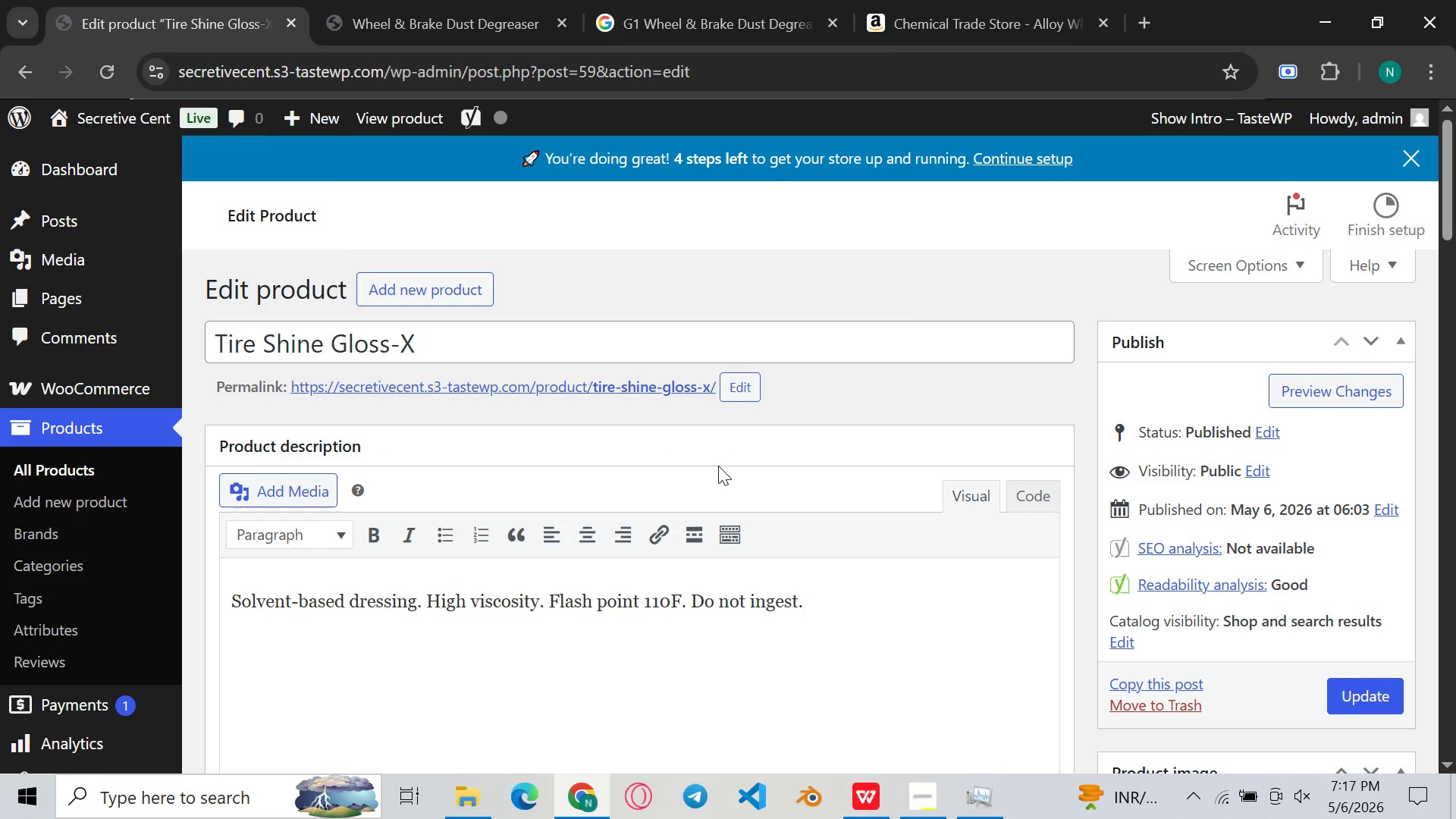 
left_click_drag(start_coordinate=[331, 340], to_coordinate=[183, 350])
 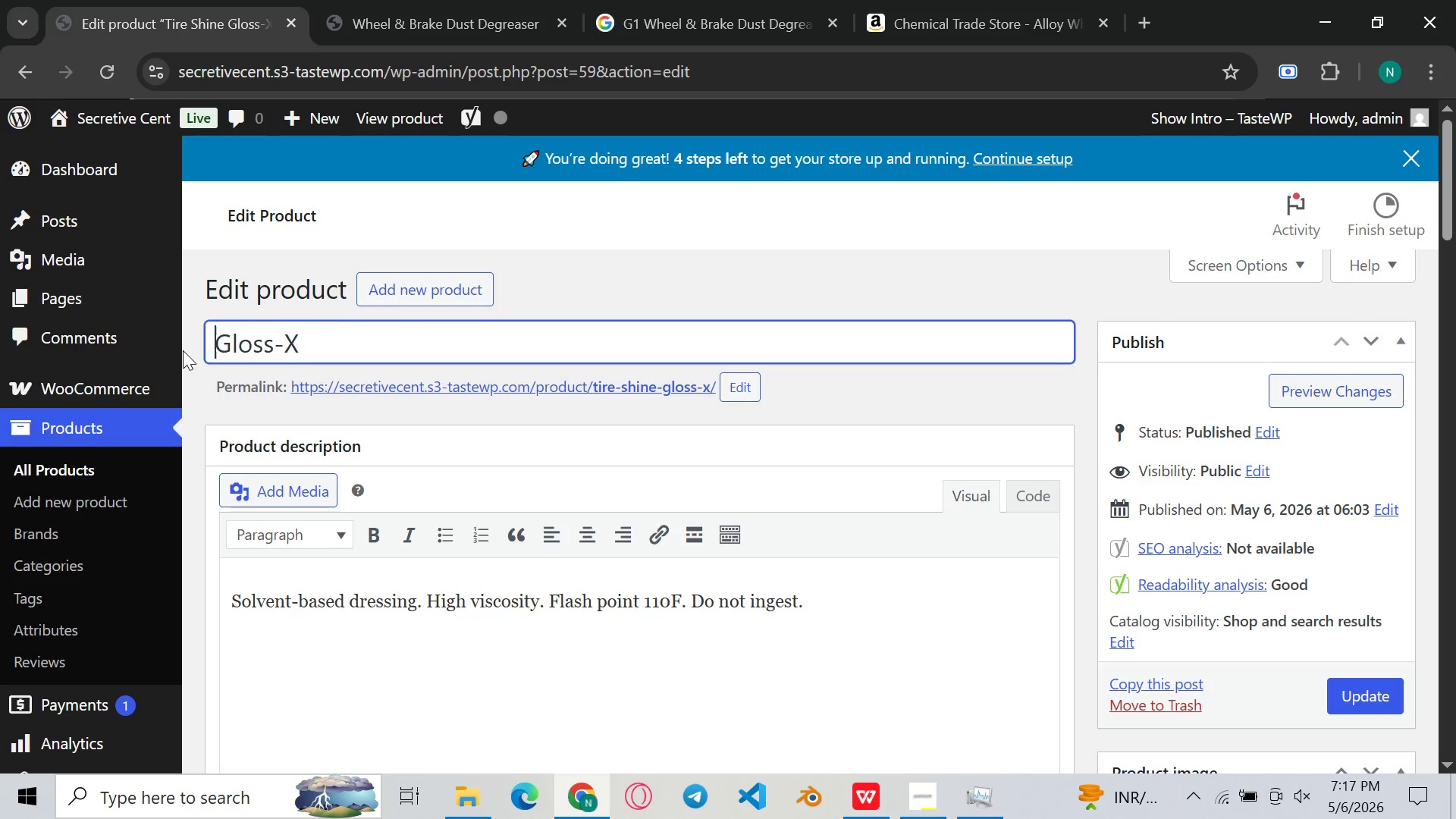 
key(Backspace)
 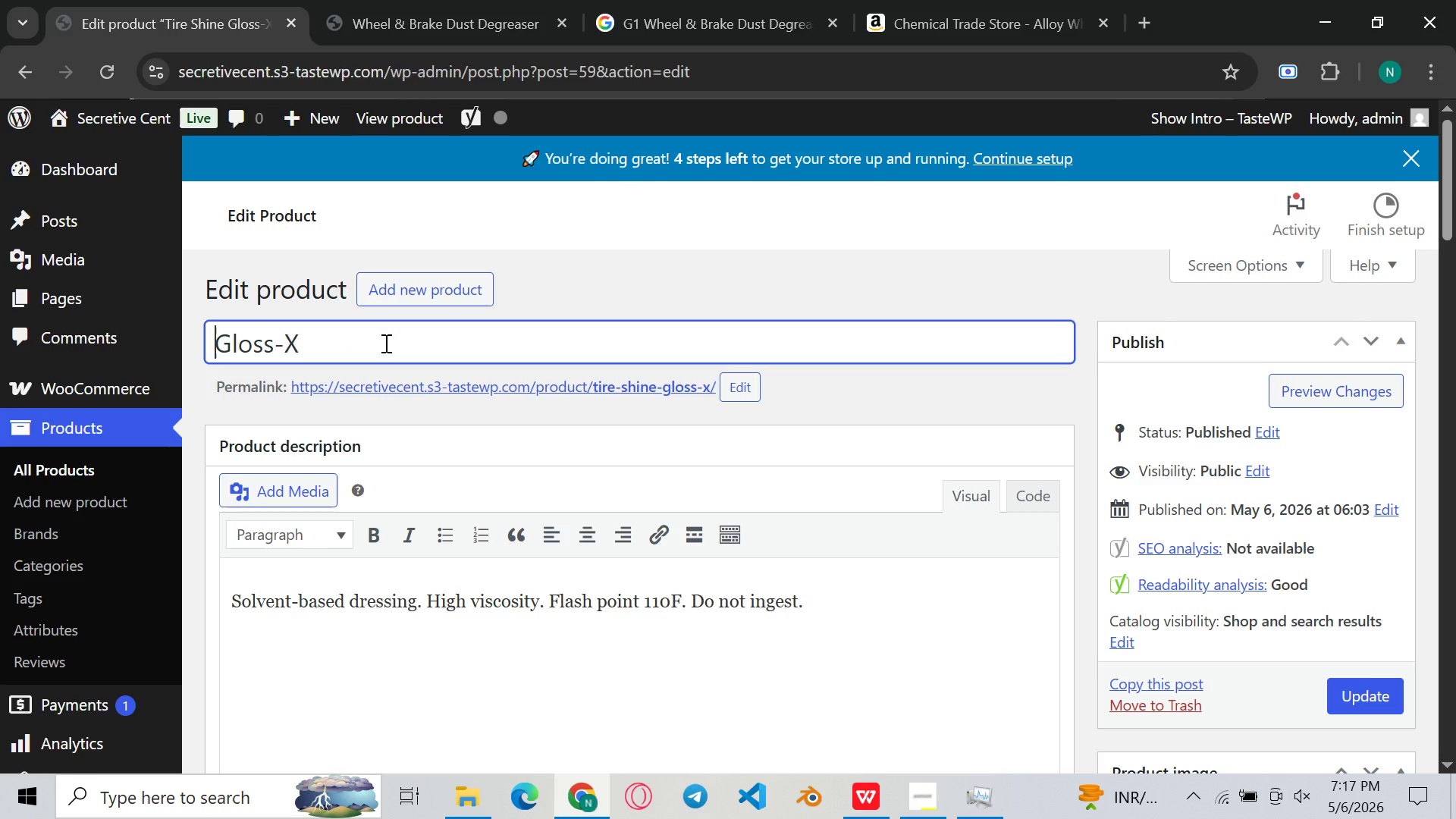 
left_click([384, 343])
 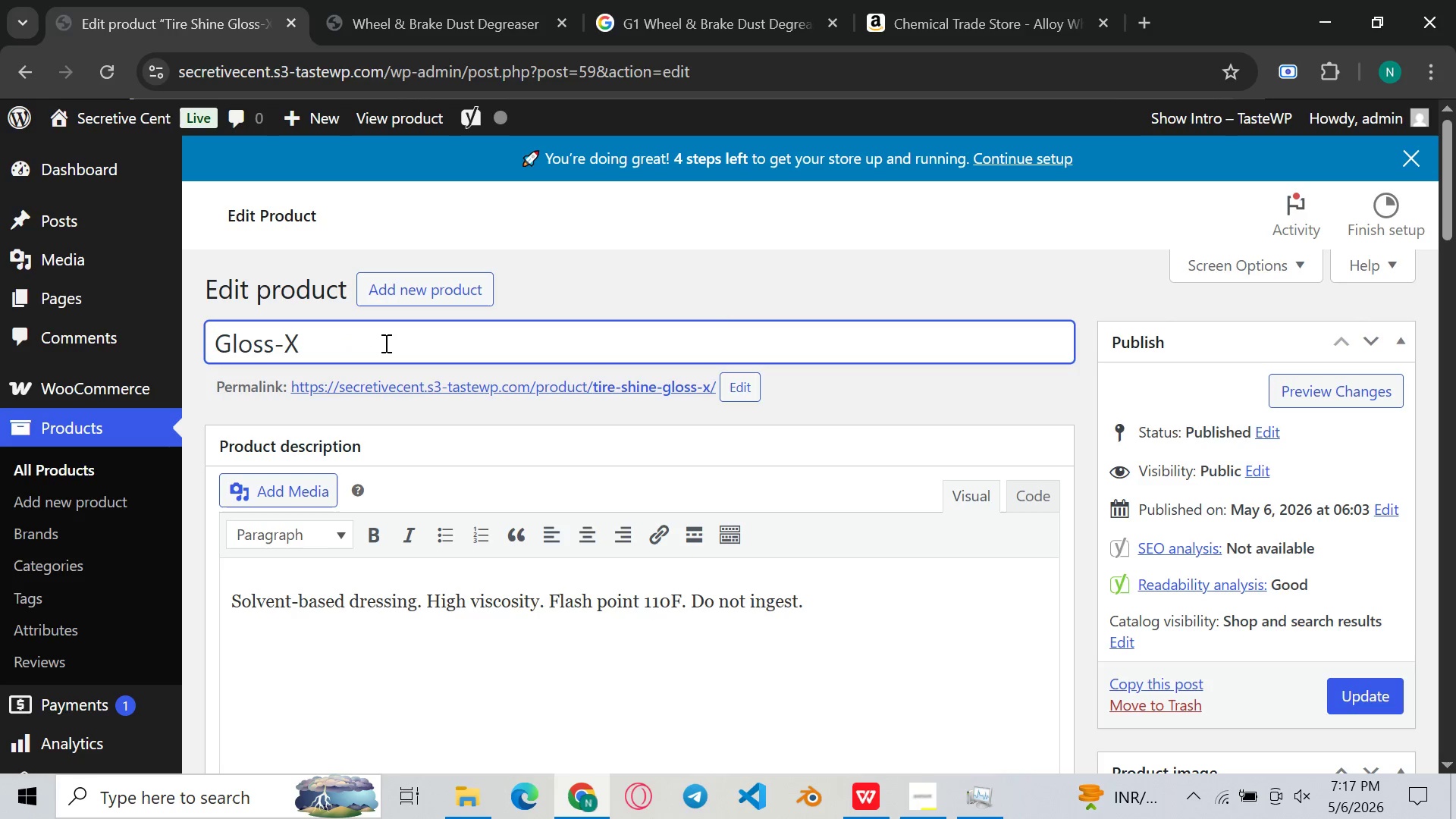 
type( Tyu=r)
key(Backspace)
key(Backspace)
key(Backspace)
type(re Dressing - high -)
key(Backspace)
key(Backspace)
type(-ve)
key(Backspace)
key(Backspace)
type(velocity Solvent GEL for shn)
key(Backspace)
type(owroom-ra)
key(Backspace)
key(Backspace)
type(grade Wet tyre Shine)
 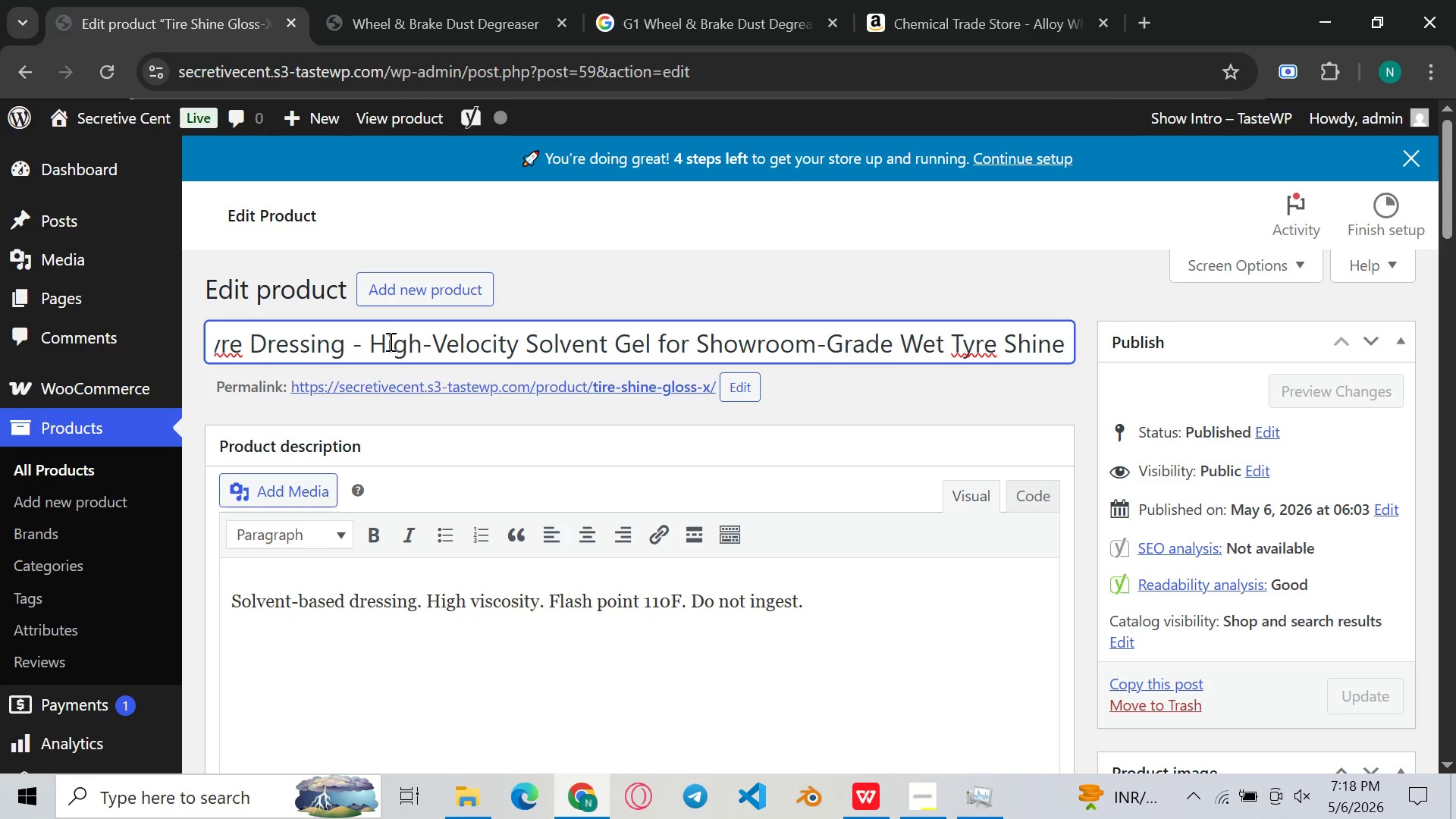 
left_click([899, 413])
 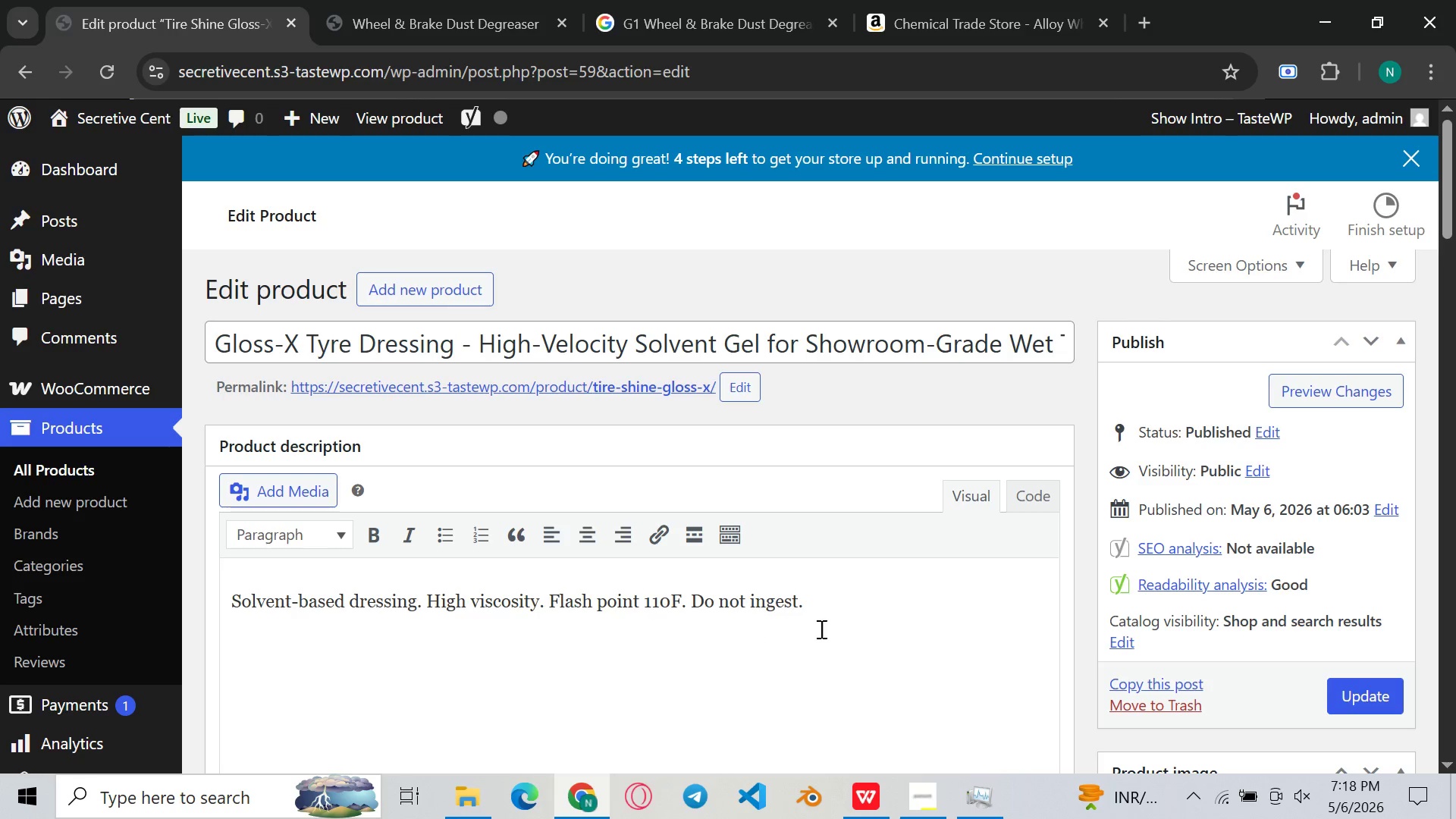 
left_click_drag(start_coordinate=[870, 611], to_coordinate=[165, 650])
 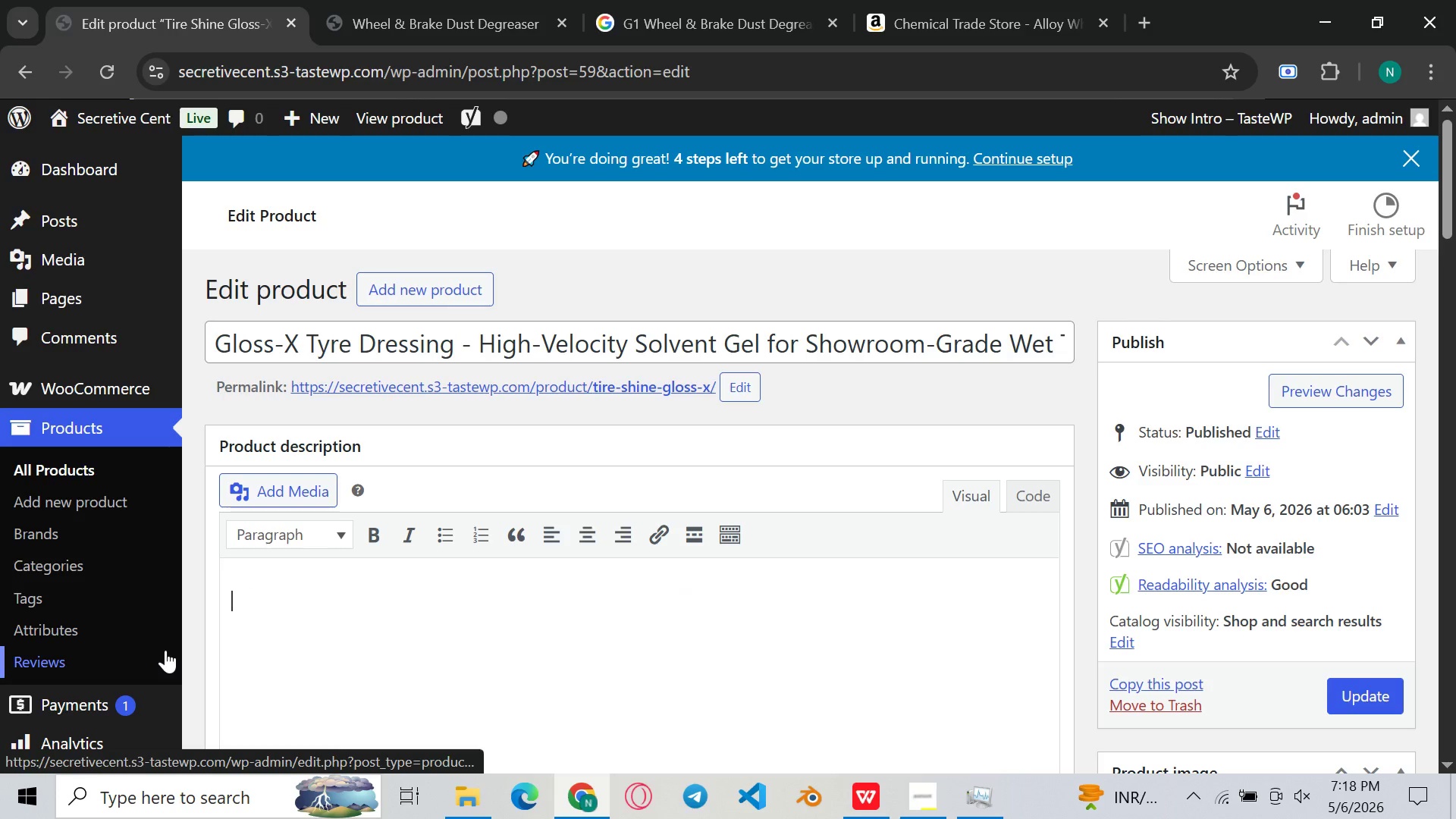 
key(Backspace)
 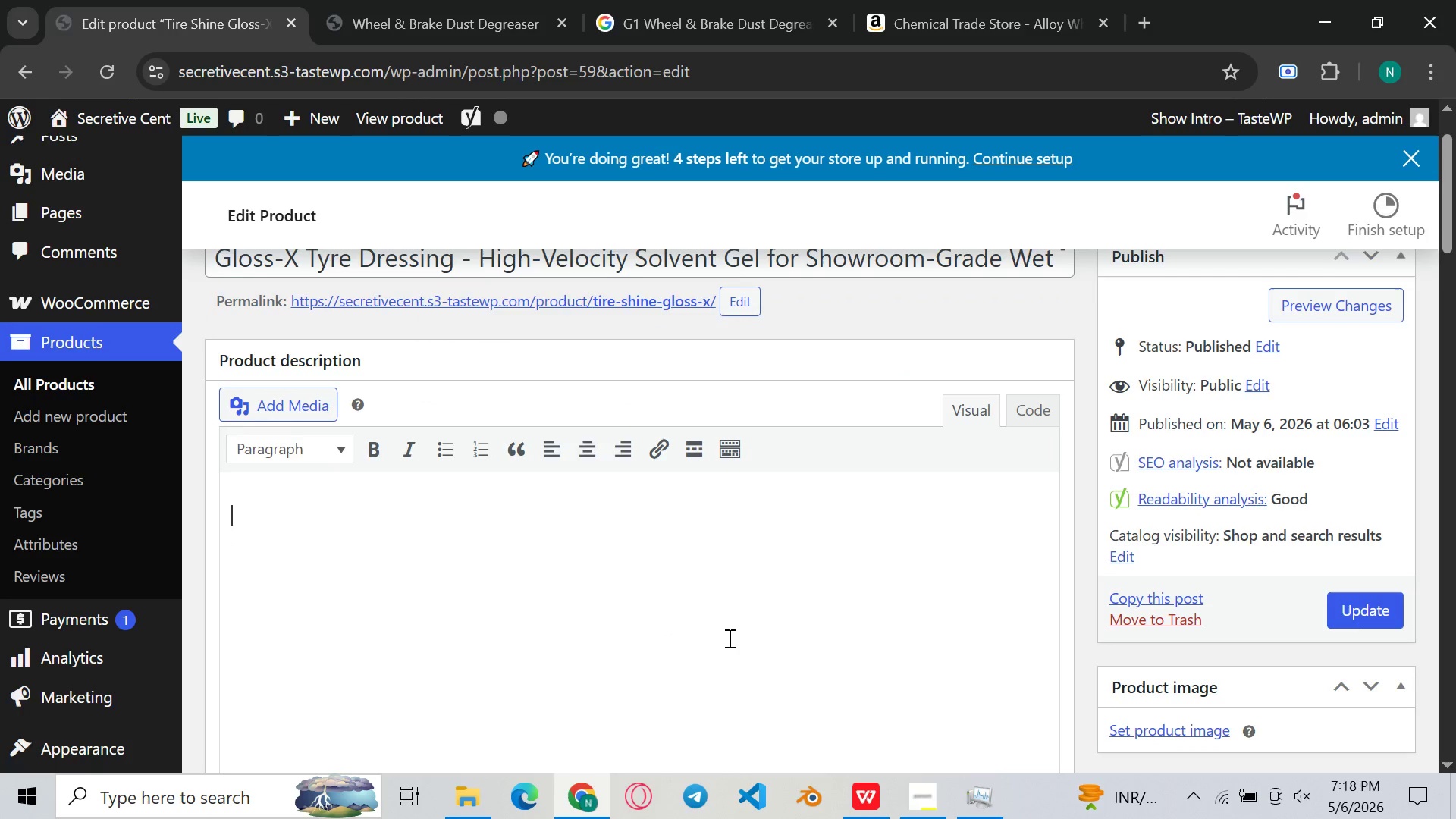 
wait(10.22)
 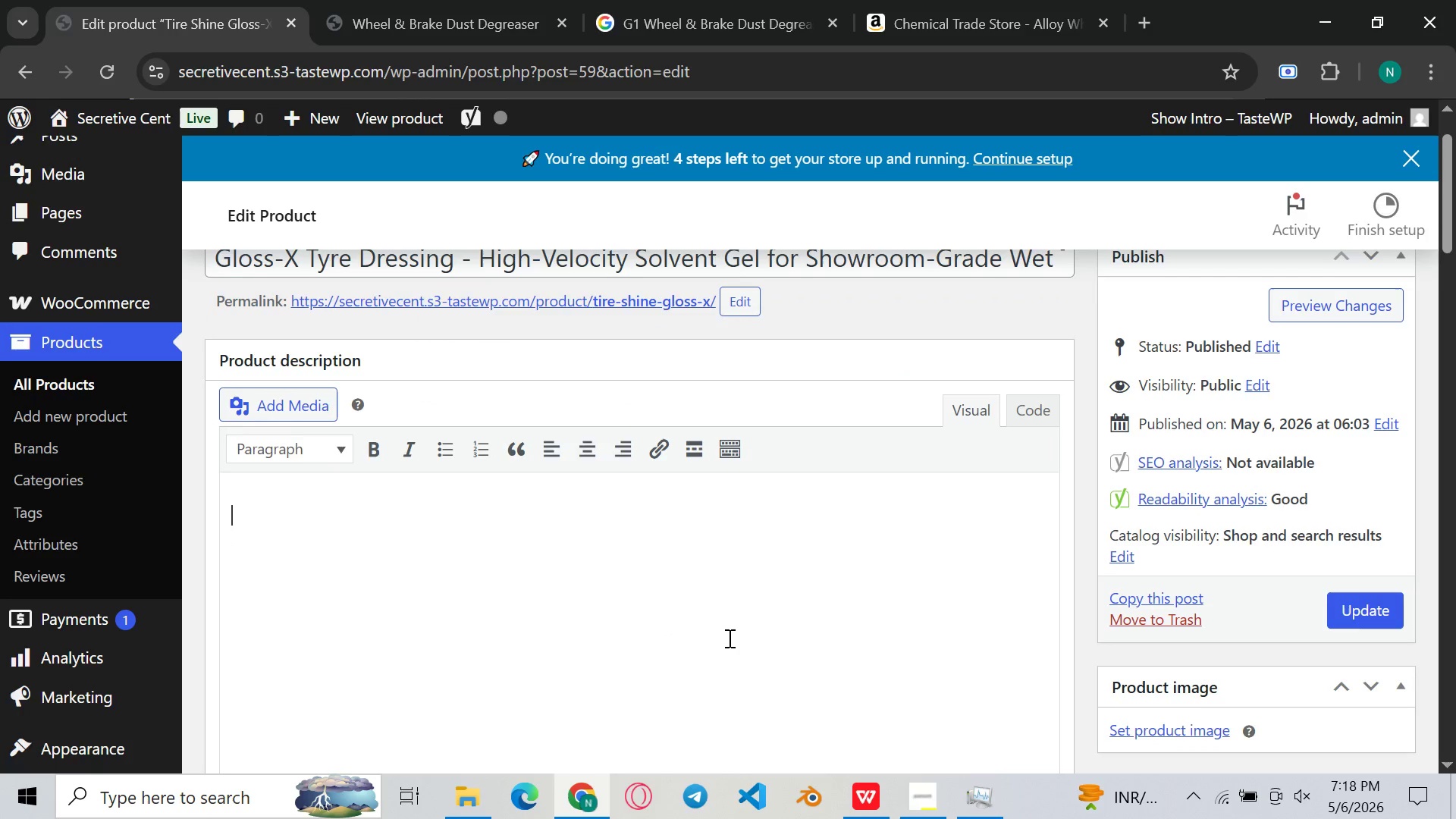 
left_click([930, 817])
 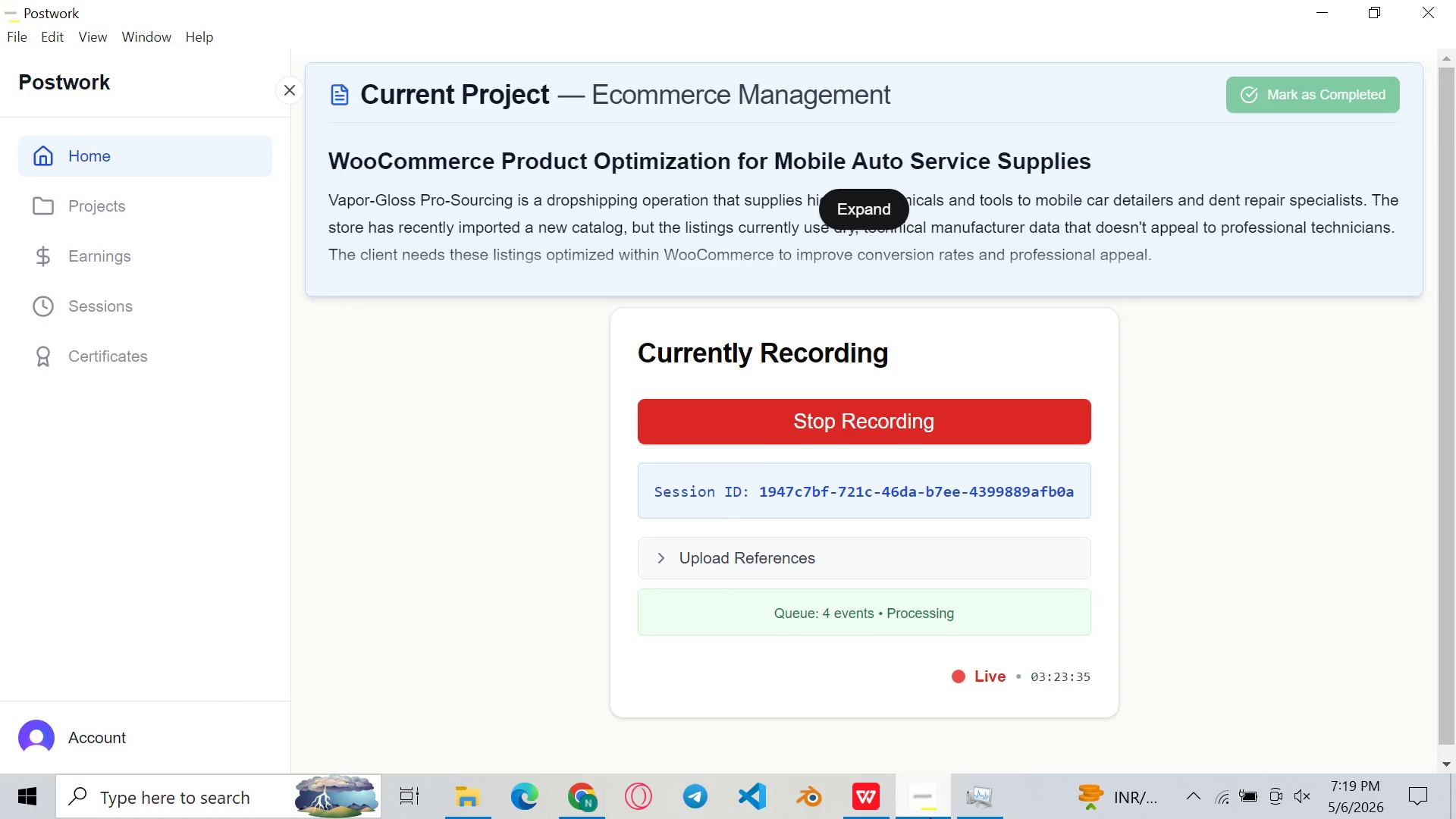 
left_click([930, 817])
 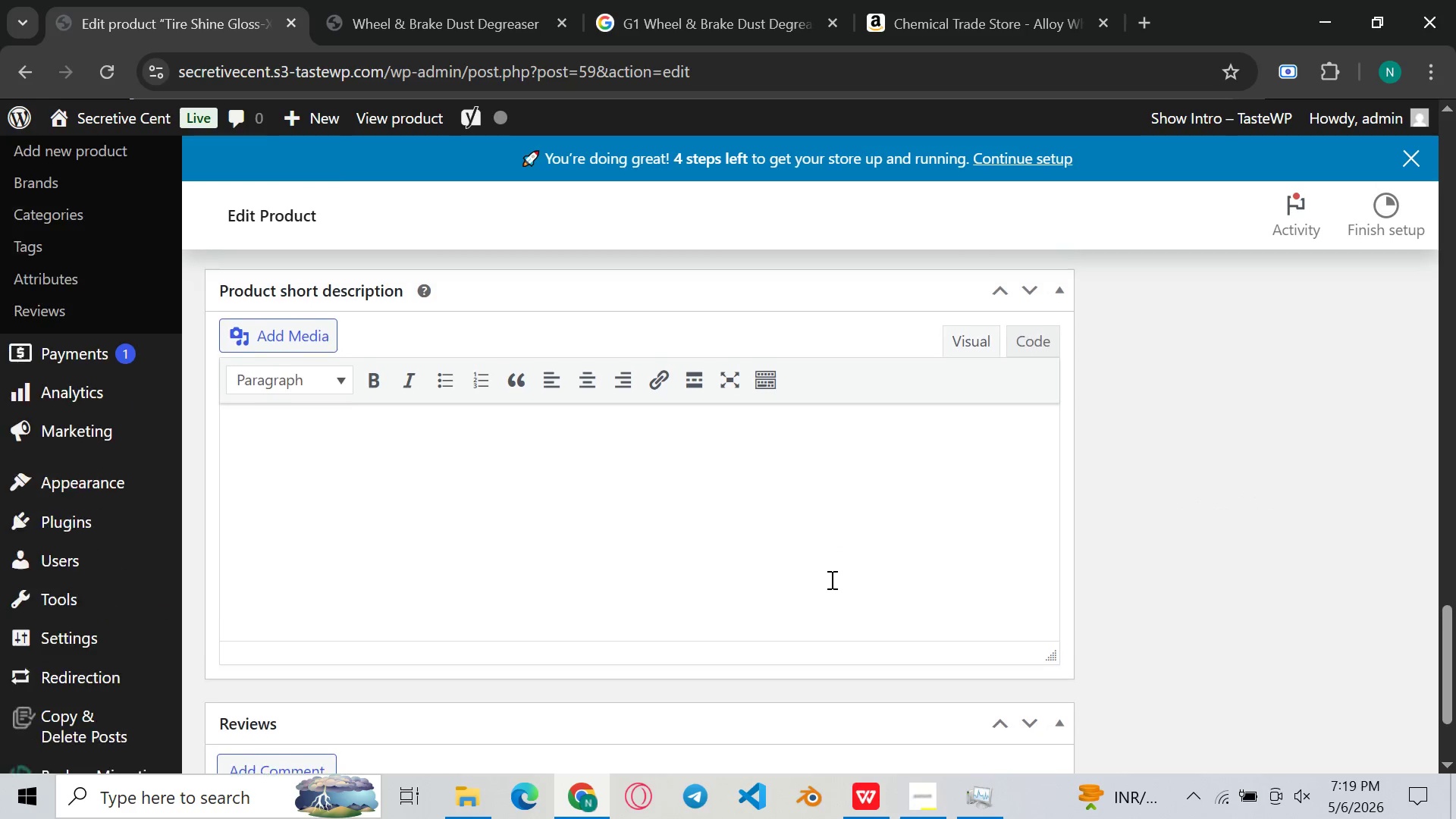 
left_click([794, 560])
 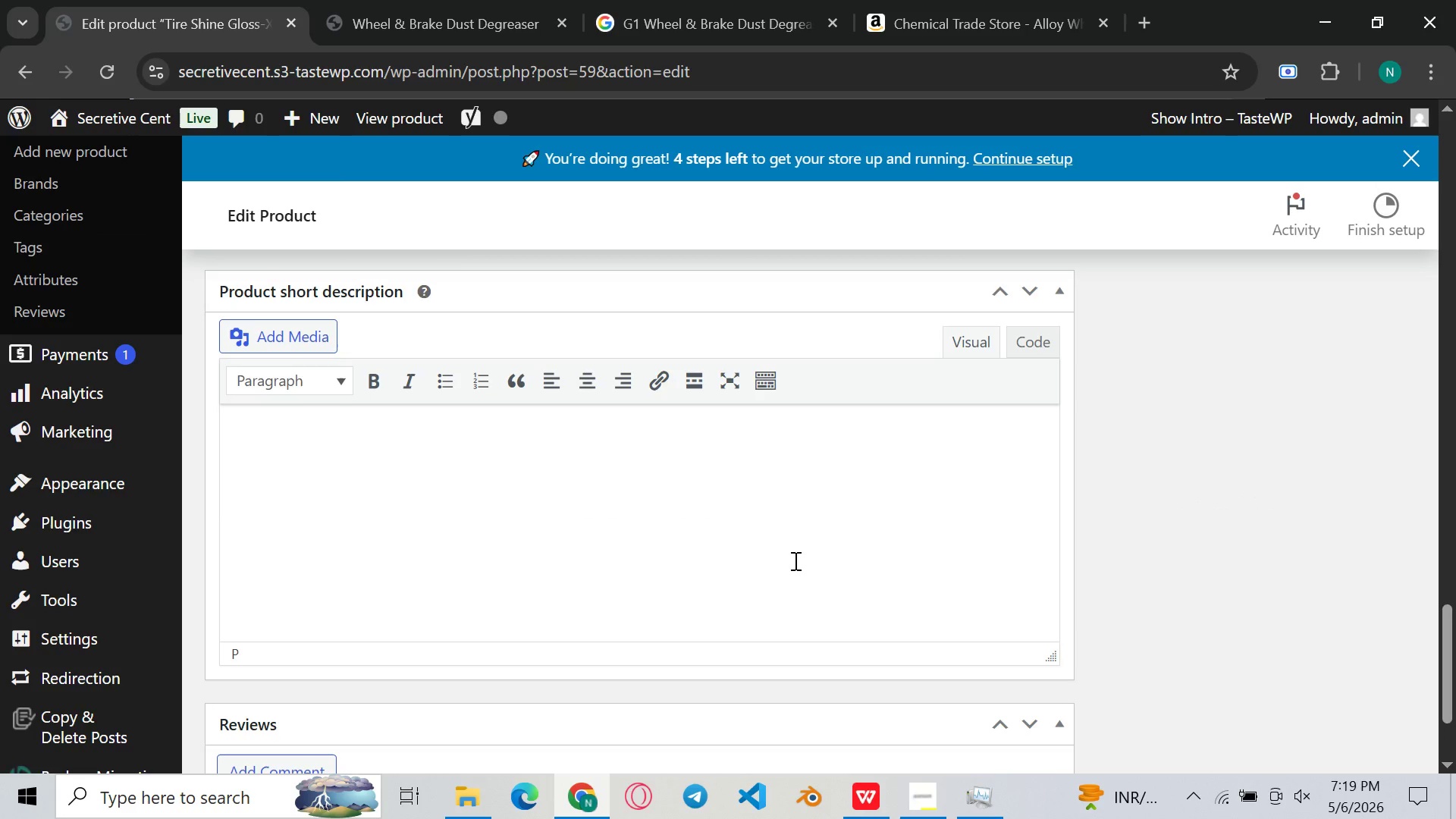 
wait(11.28)
 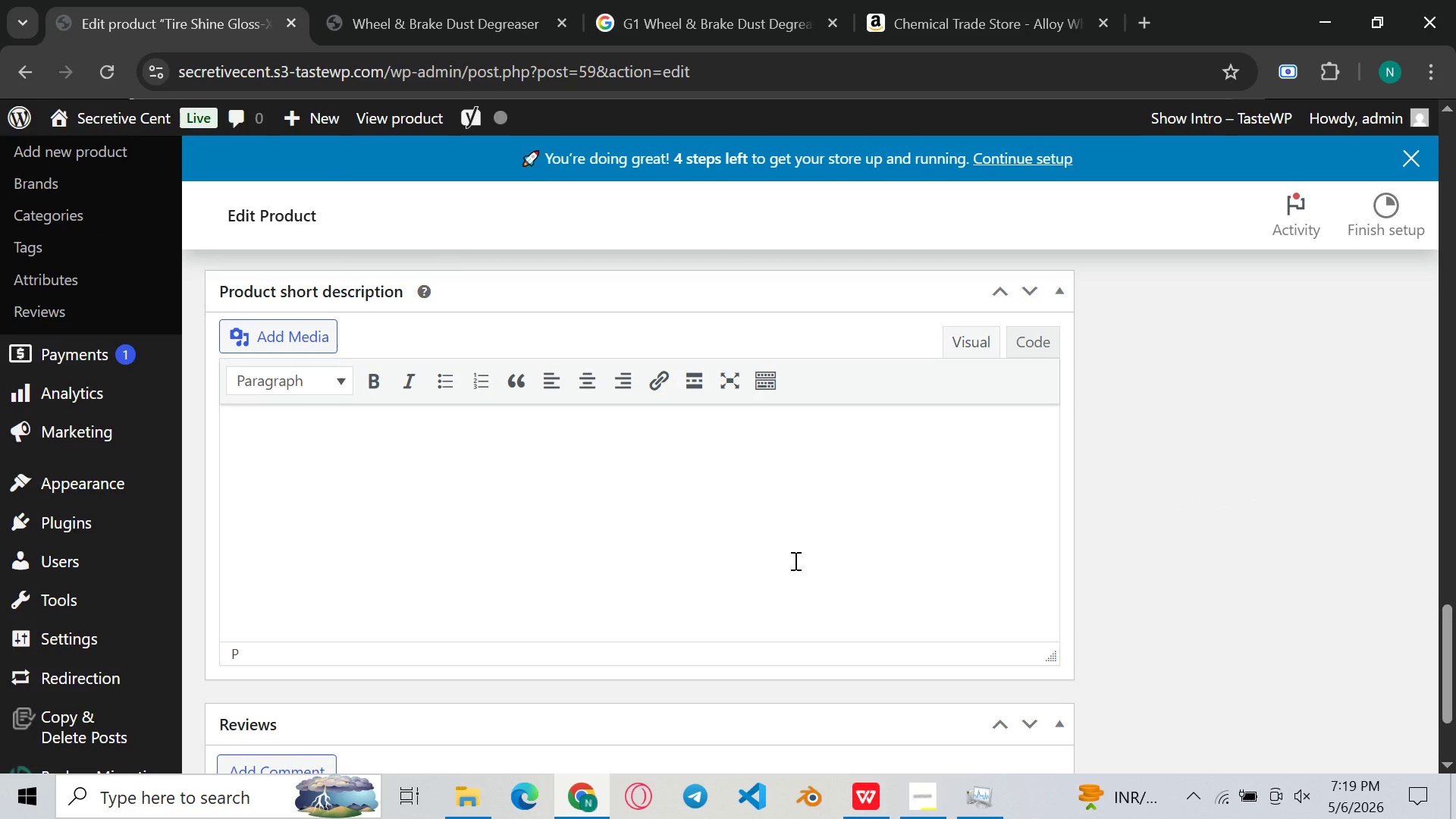 
type(A high )
key(Backspace)
type(-viscositgy )
key(Backspace)
key(Backspace)
key(Backspace)
type(y slovent gel tyre )
 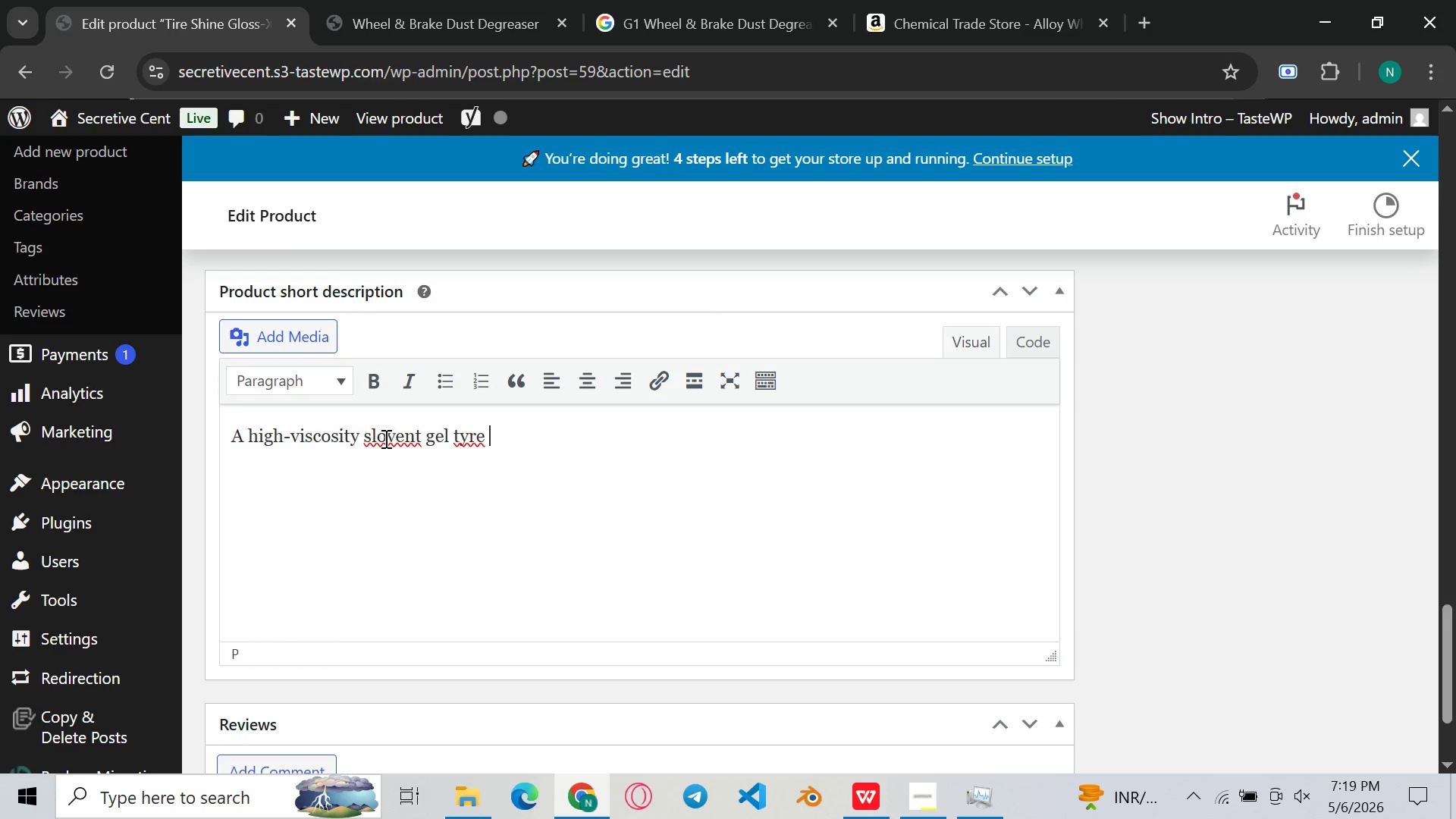 
left_click([375, 438])
 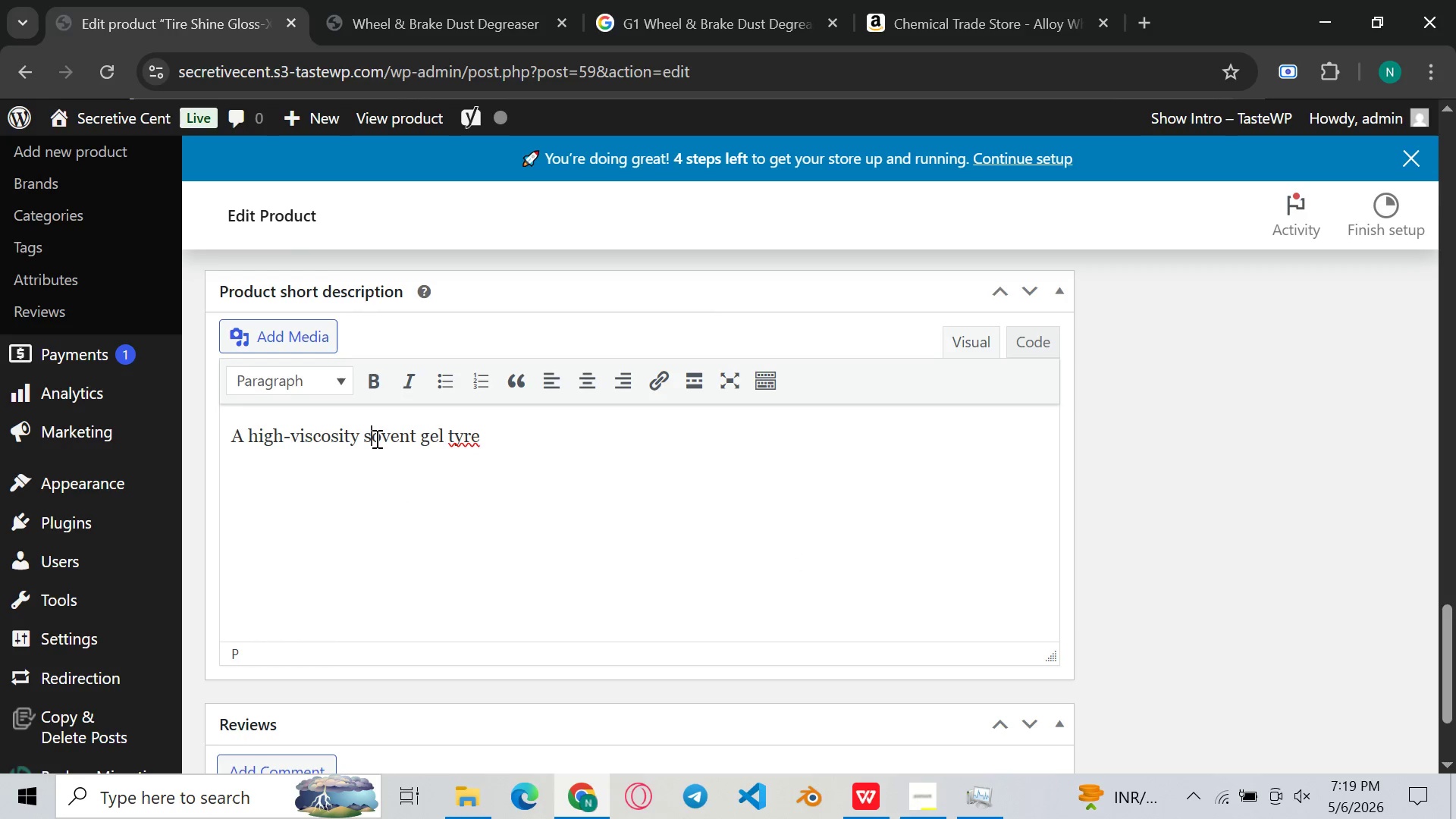 
key(Backspace)
 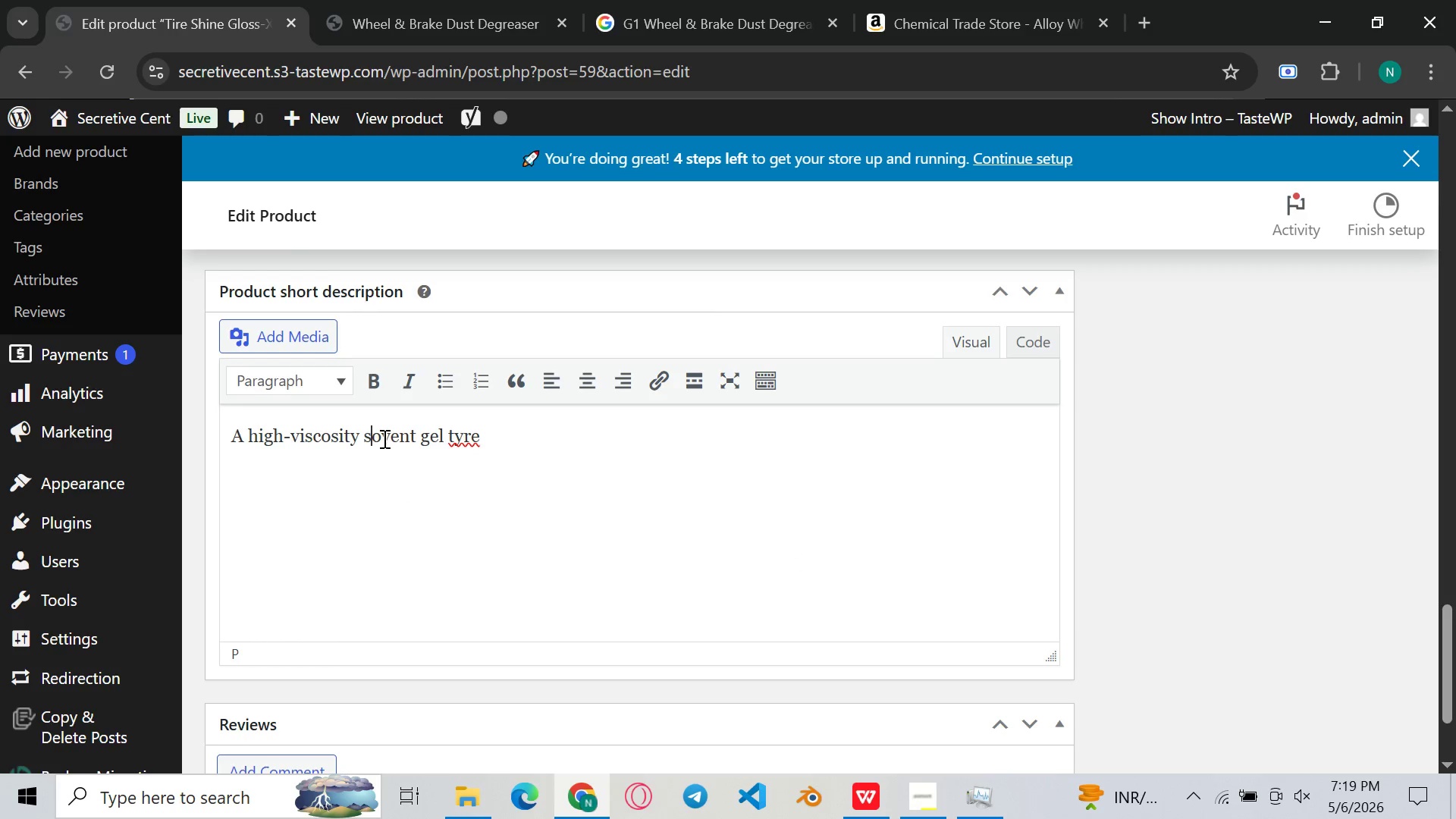 
left_click([383, 438])
 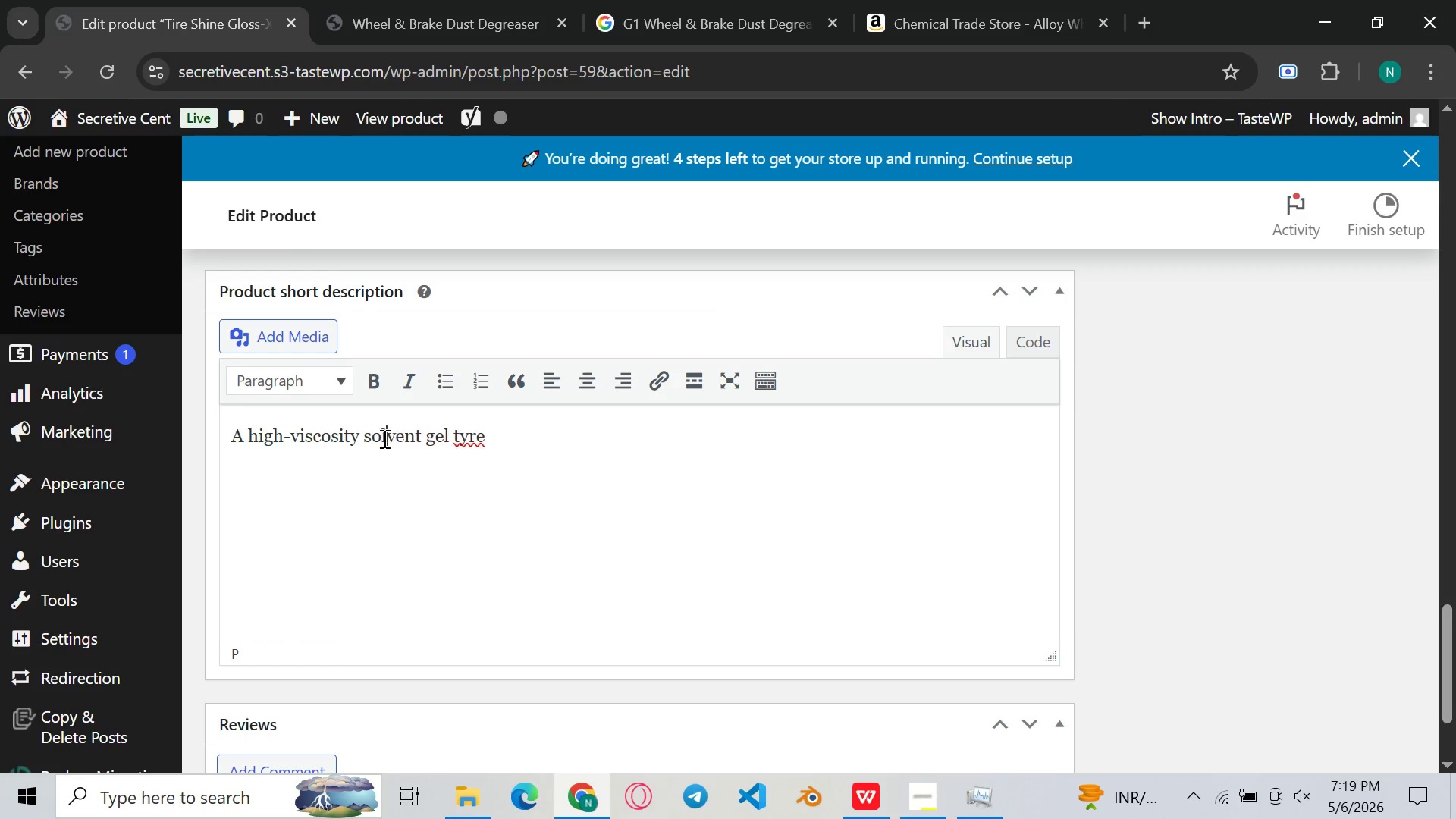 
key(L)
 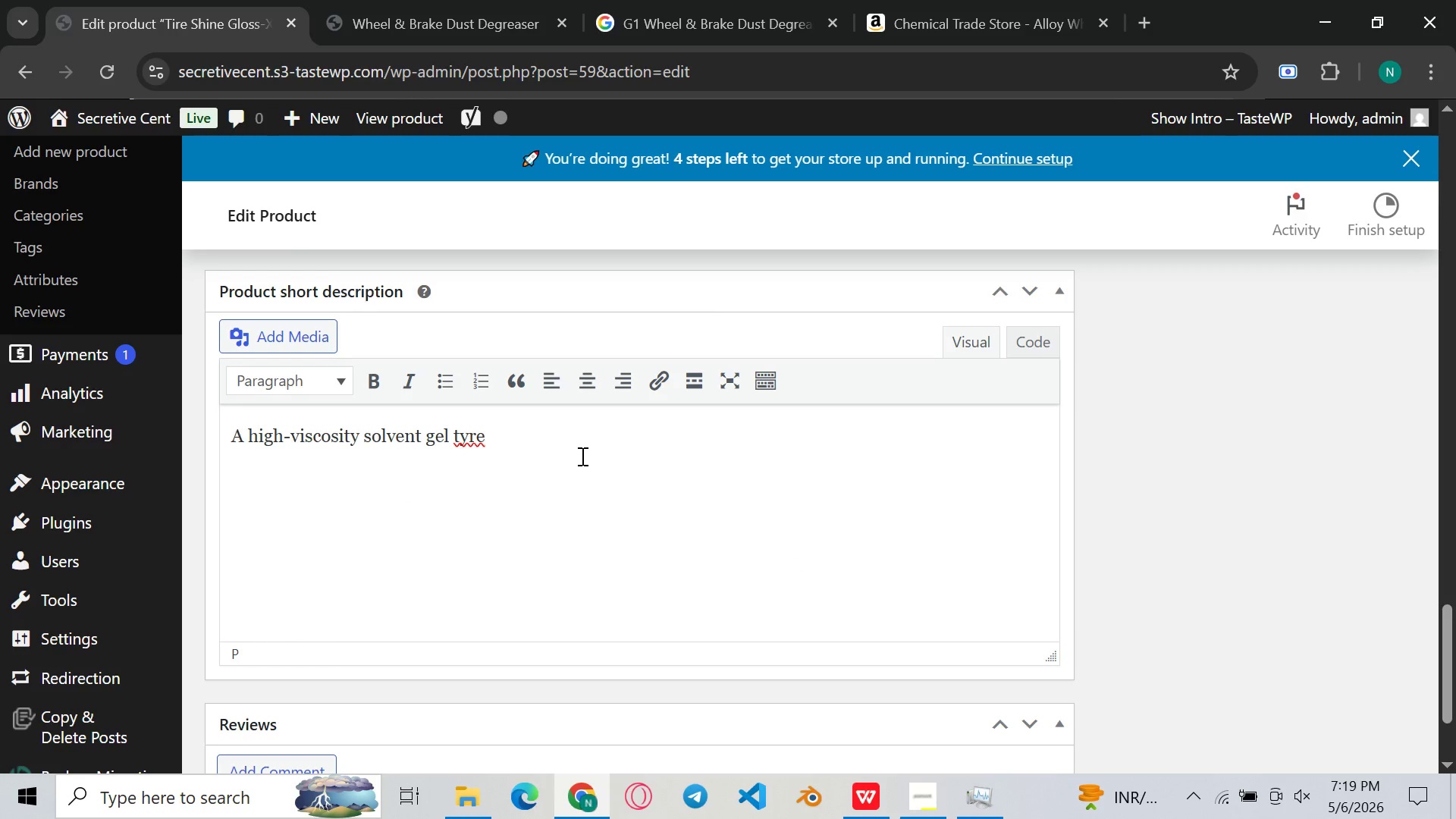 
left_click([581, 456])
 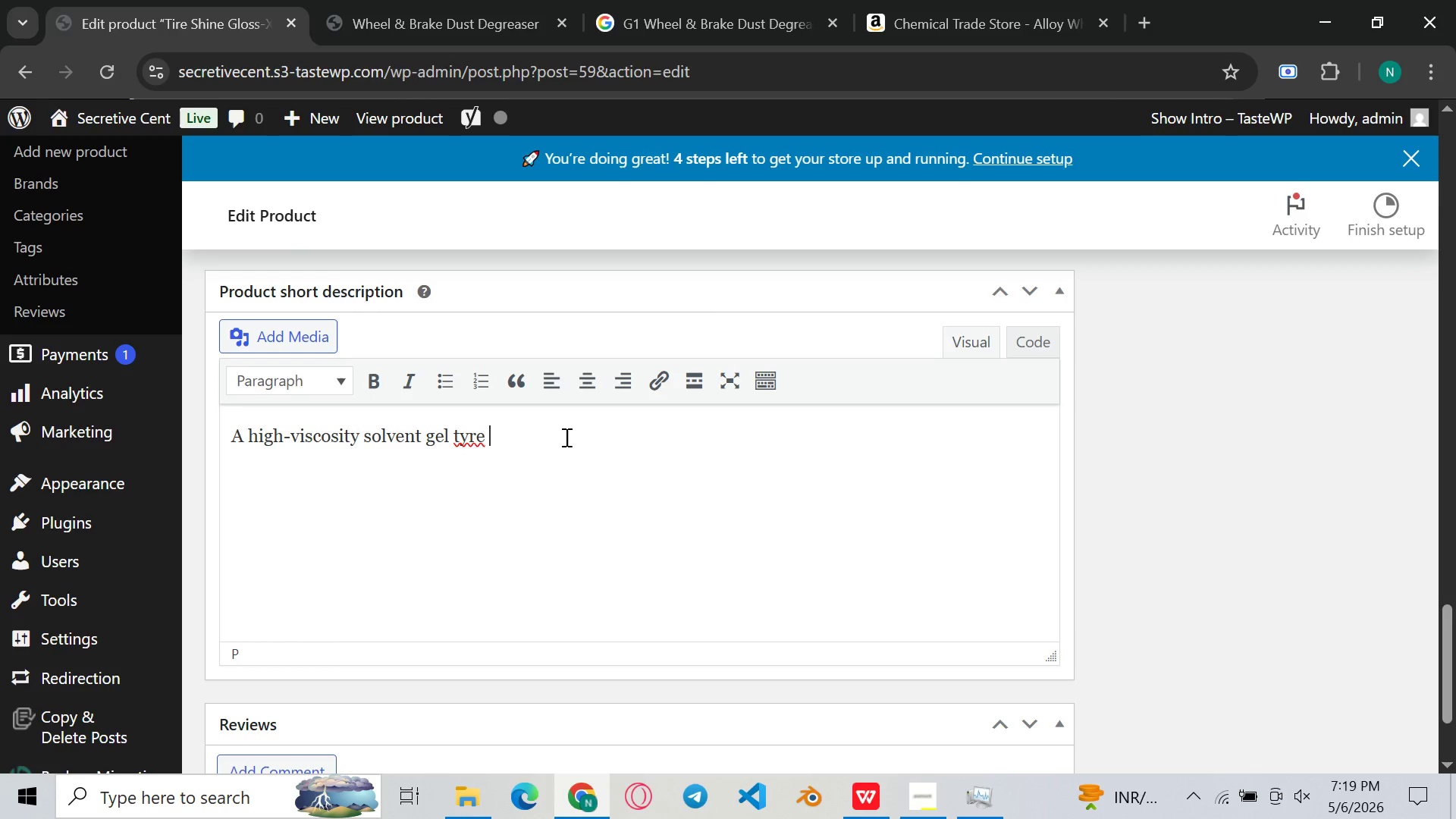 
type(der)
key(Backspace)
key(Backspace)
type(ressing engineered to deliver a deep)
 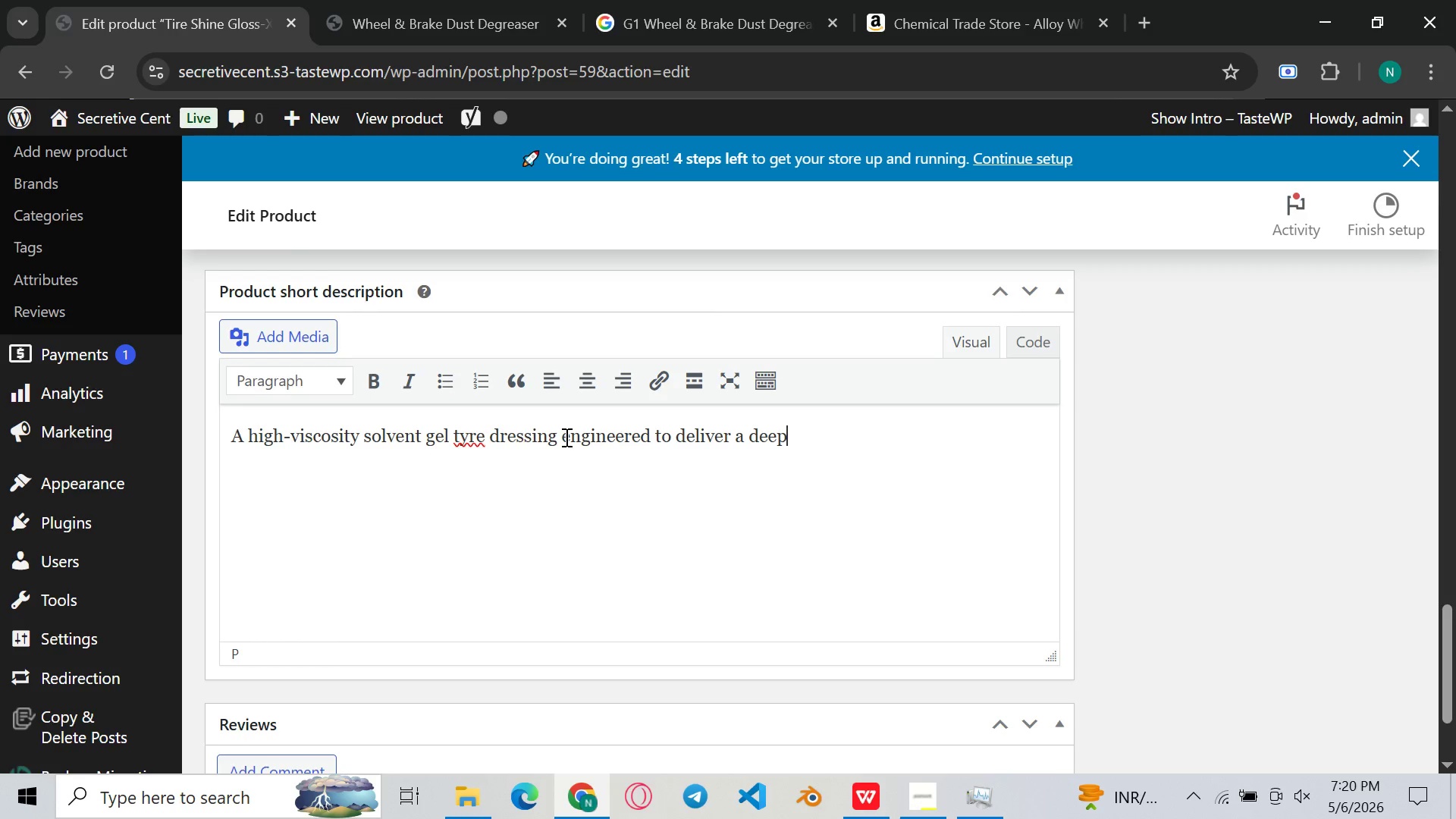 
type(, wet-look glass )
 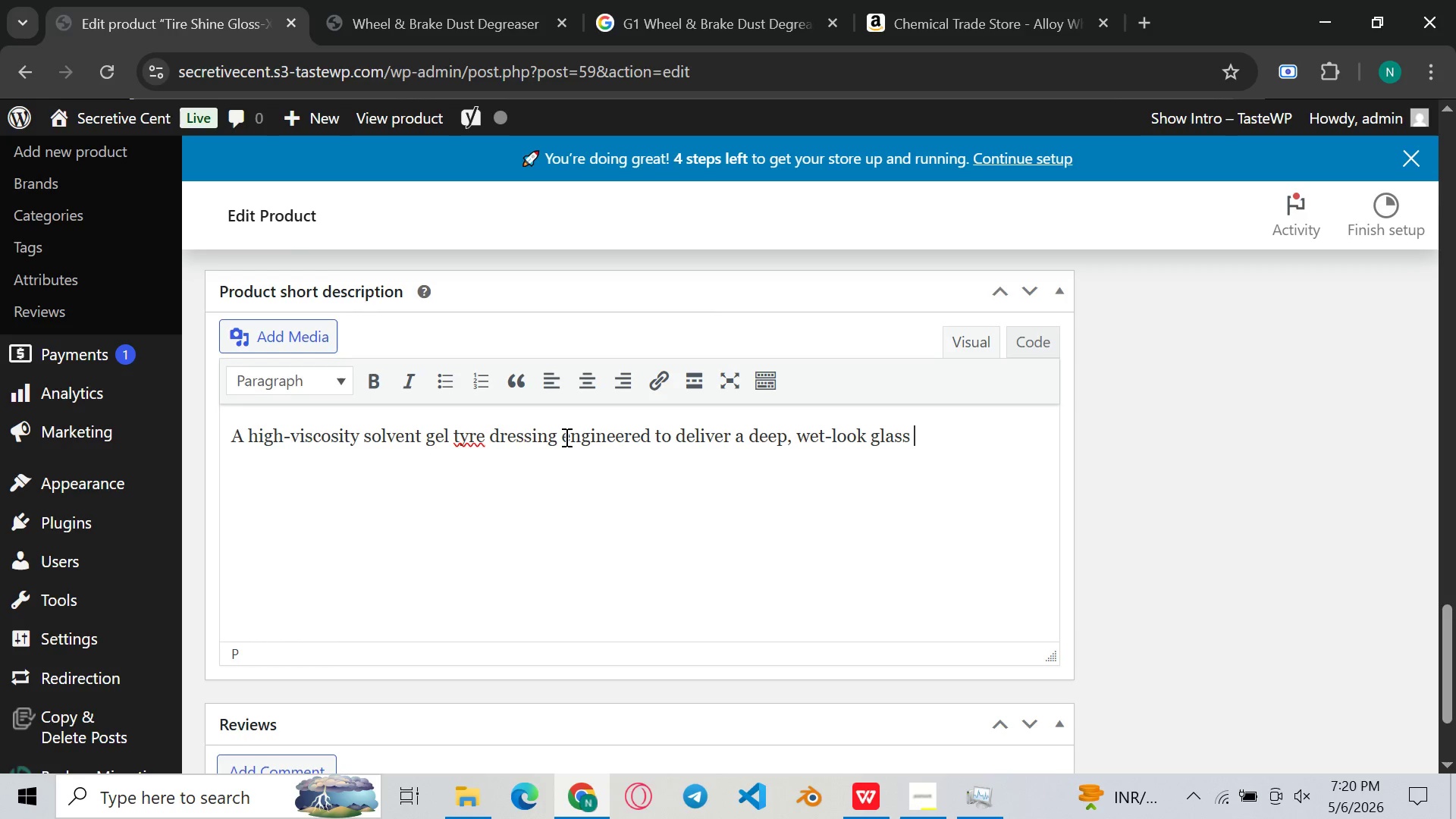 
type(finish on rubber tyres without the sling and splatter)
 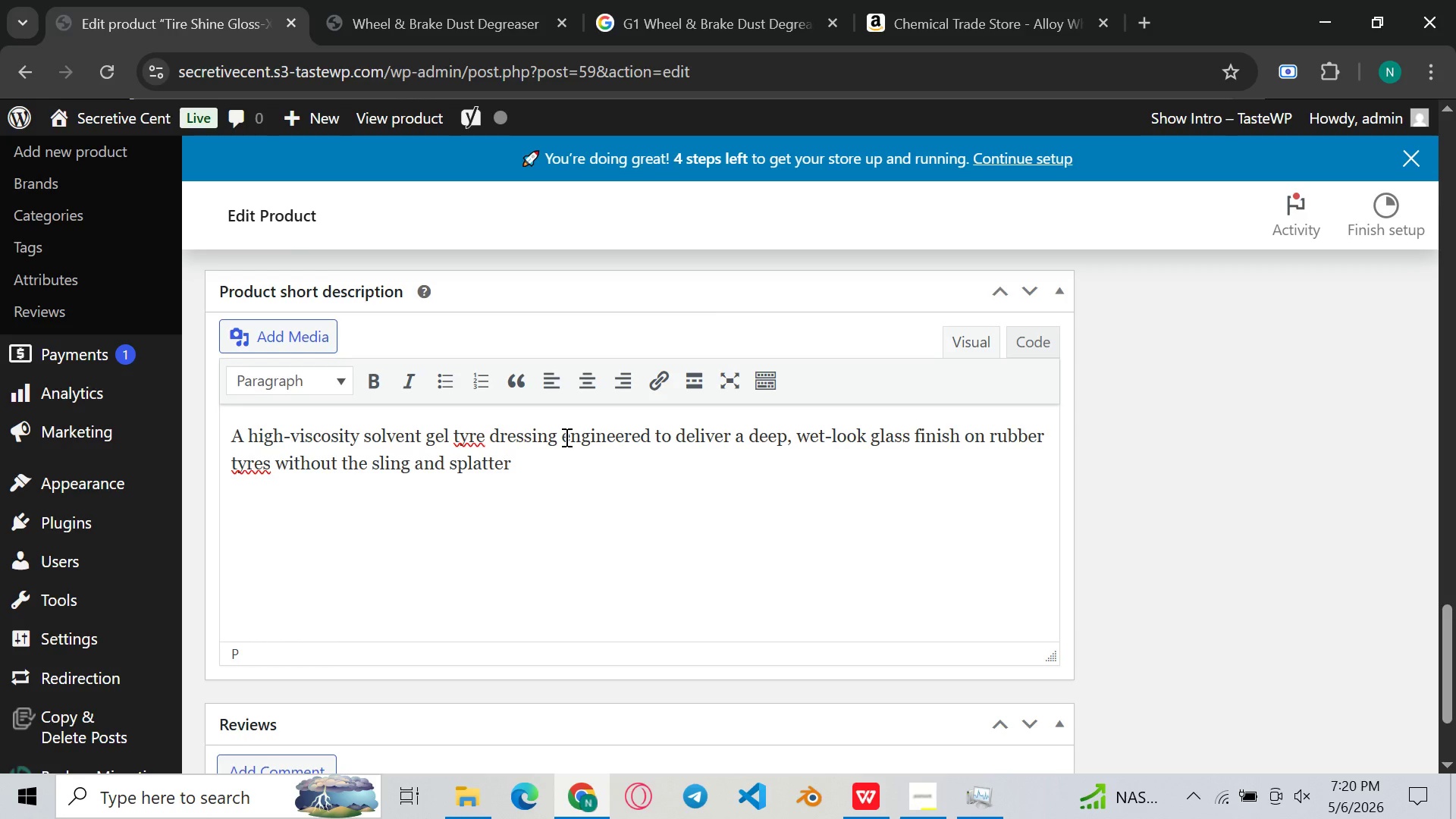 
type( that ruins freshly detailed paintwork - the number one client complaint with thin, watery)
 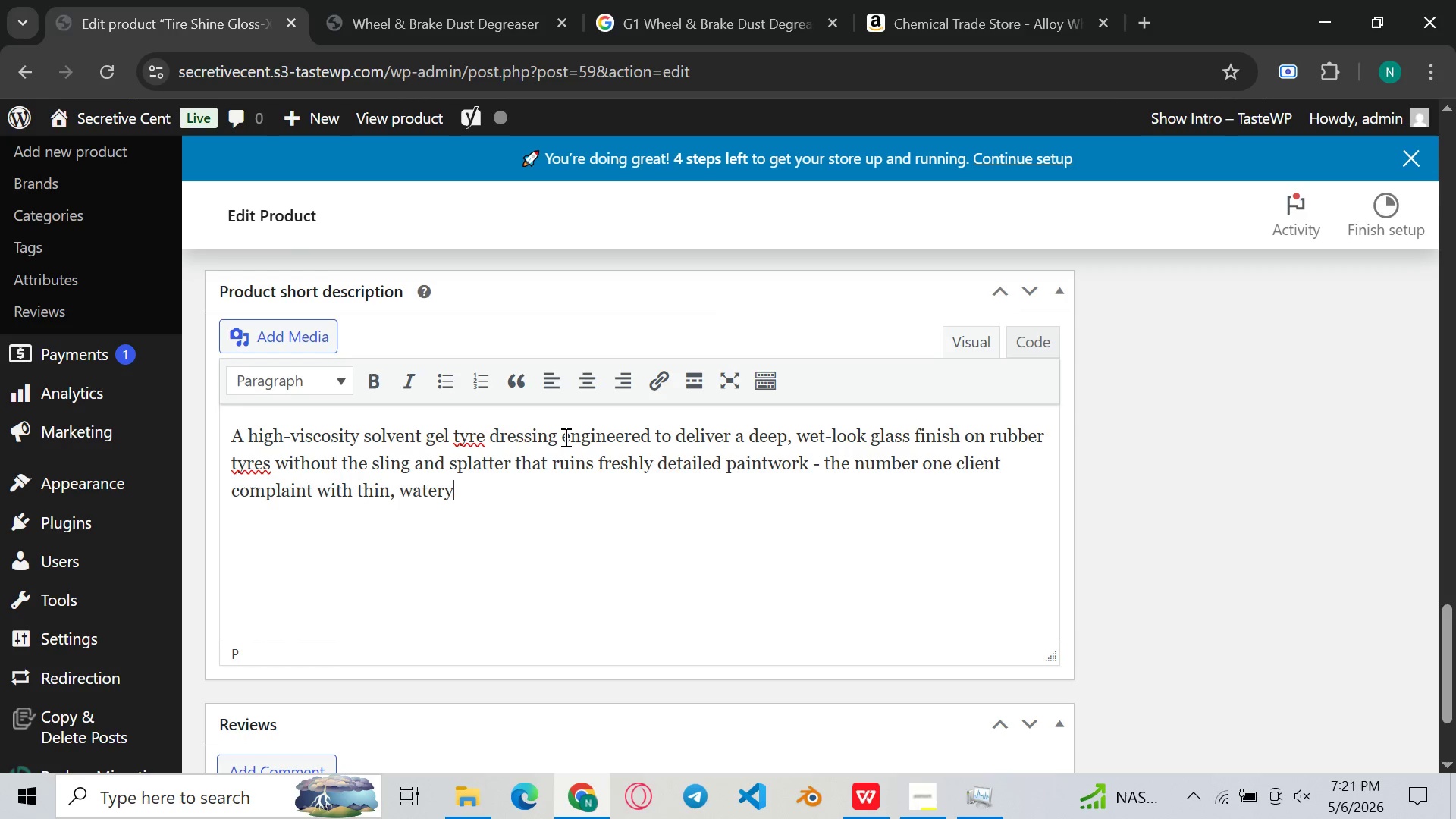 
key(Space)
 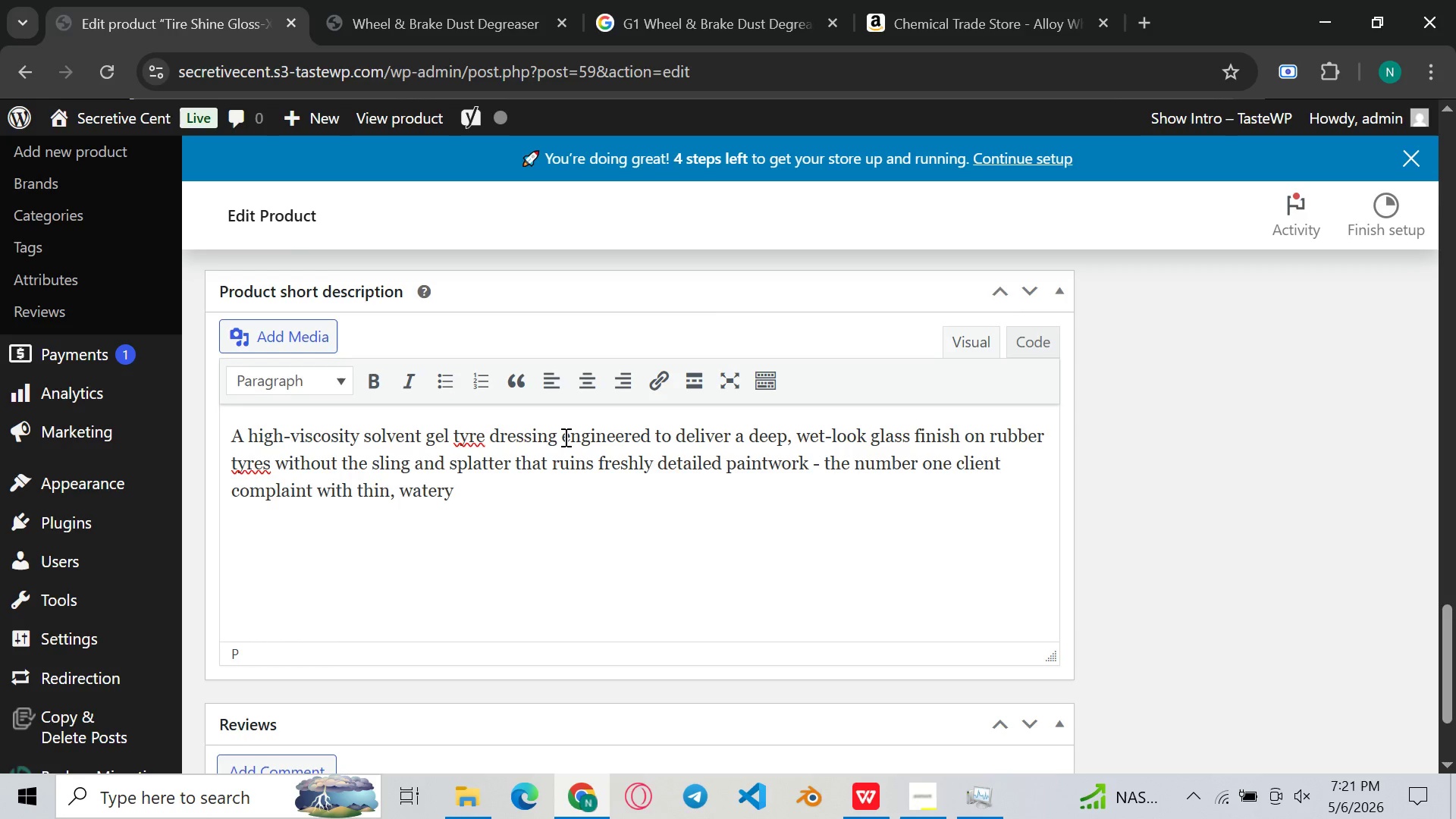 
type(try)
key(Backspace)
key(Backspace)
type(yre de)
key(Backspace)
type(ressings. yhe=)
key(Backspace)
key(Backspace)
key(Backspace)
key(Backspace)
type(The gel)
 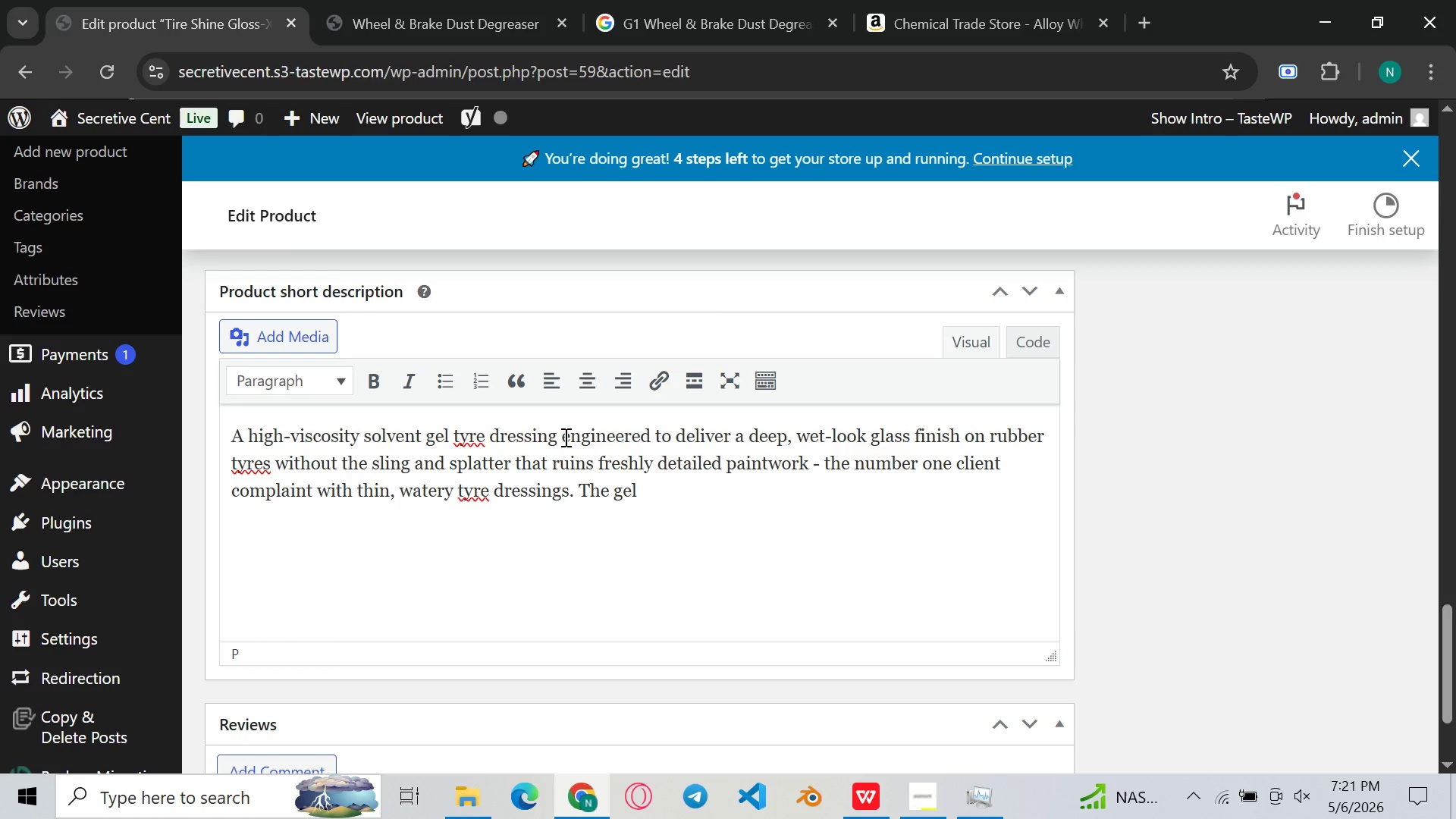 
type( consistency mrn)
key(Backspace)
key(Backspace)
key(Backspace)
type(means it stays on the tyre sideqll)
key(Backspace)
key(Backspace)
key(Backspace)
type(wall through normal driving rather than slinging onto wheel arches, and its uV-resiste)
key(Backspace)
type(am)
key(Backspace)
type(nt d)
key(Backspace)
type(formualto)
key(Backspace)
type(ion )
 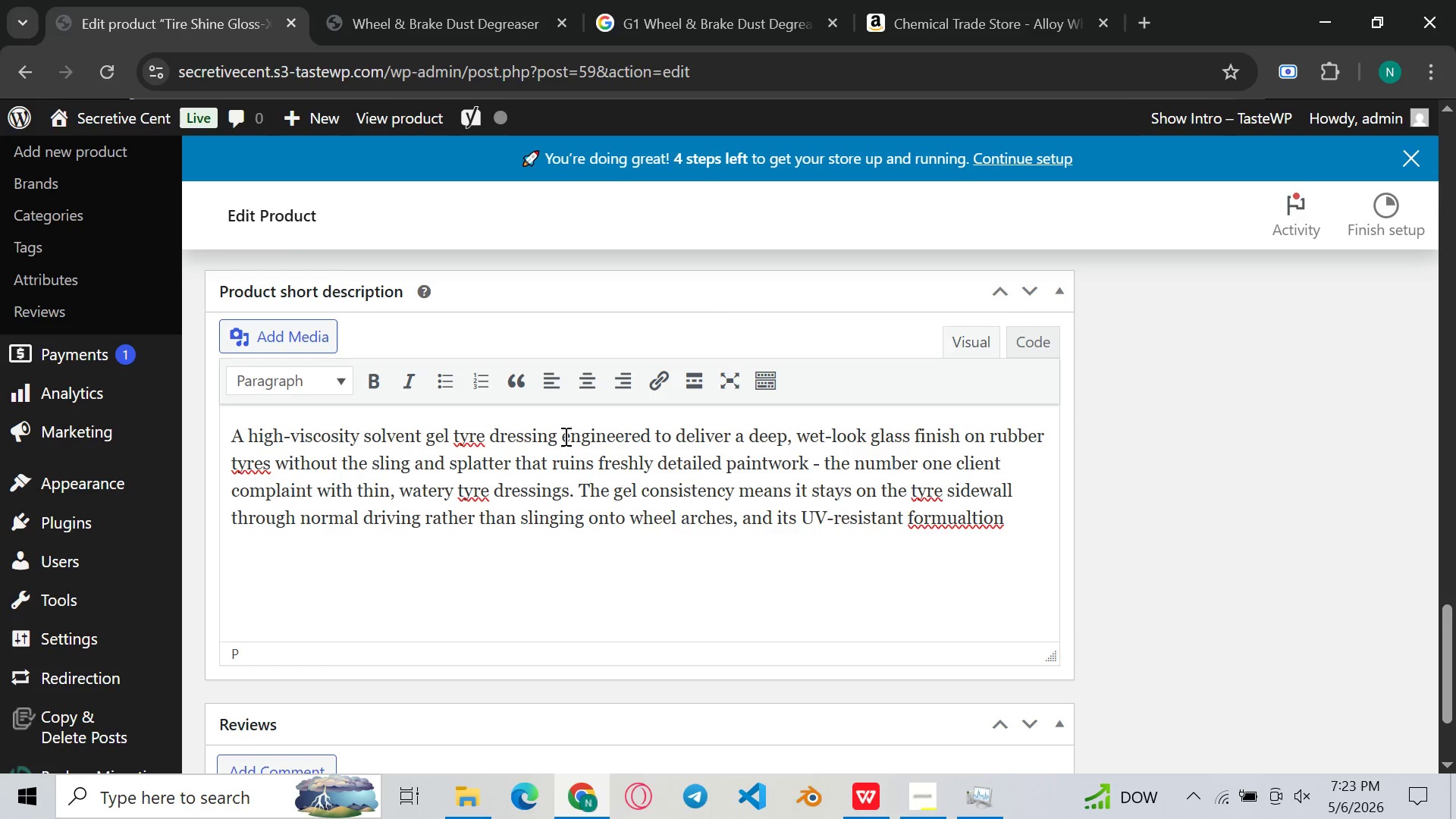 
left_click([961, 523])
 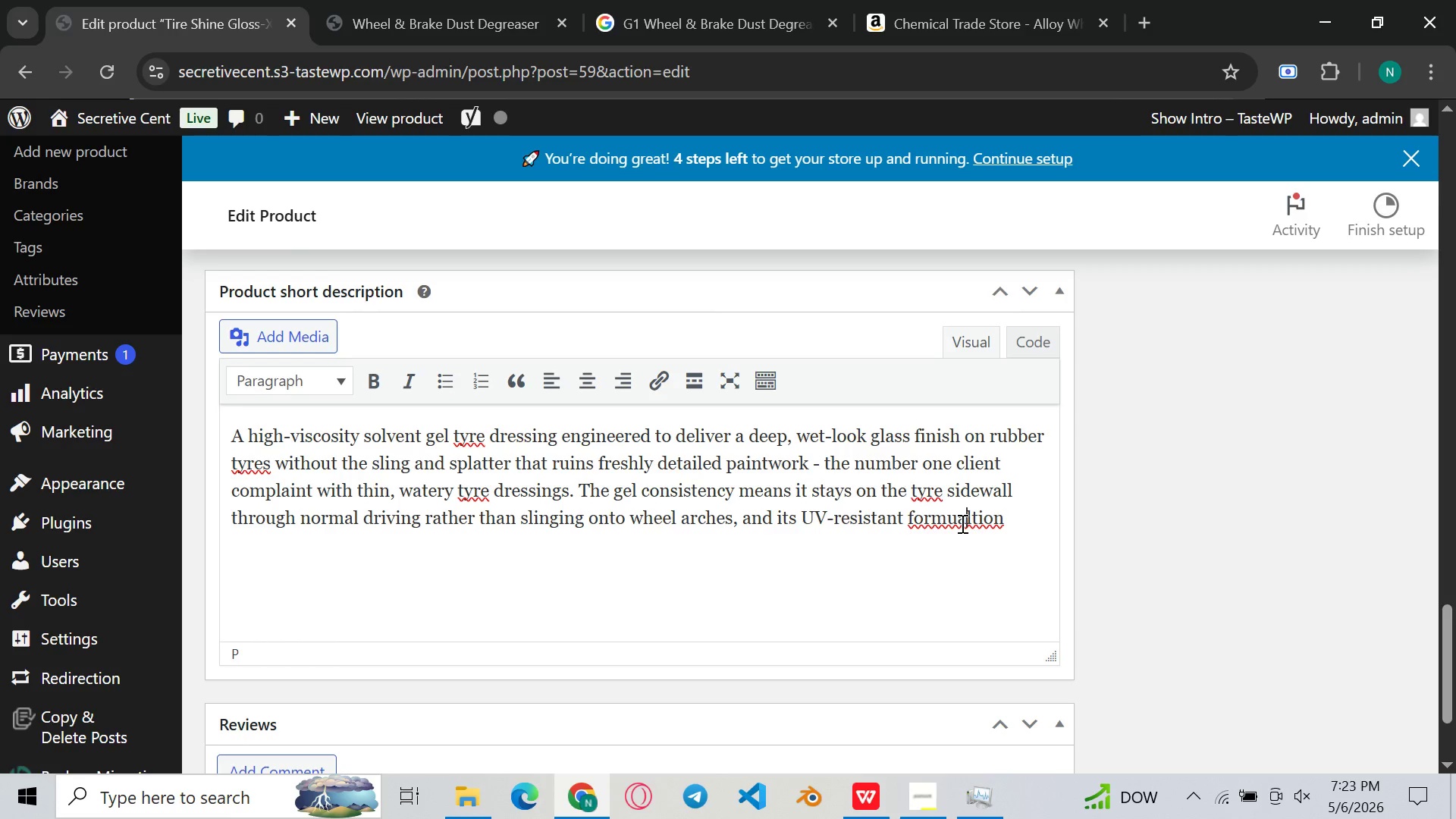 
key(ArrowRight)
 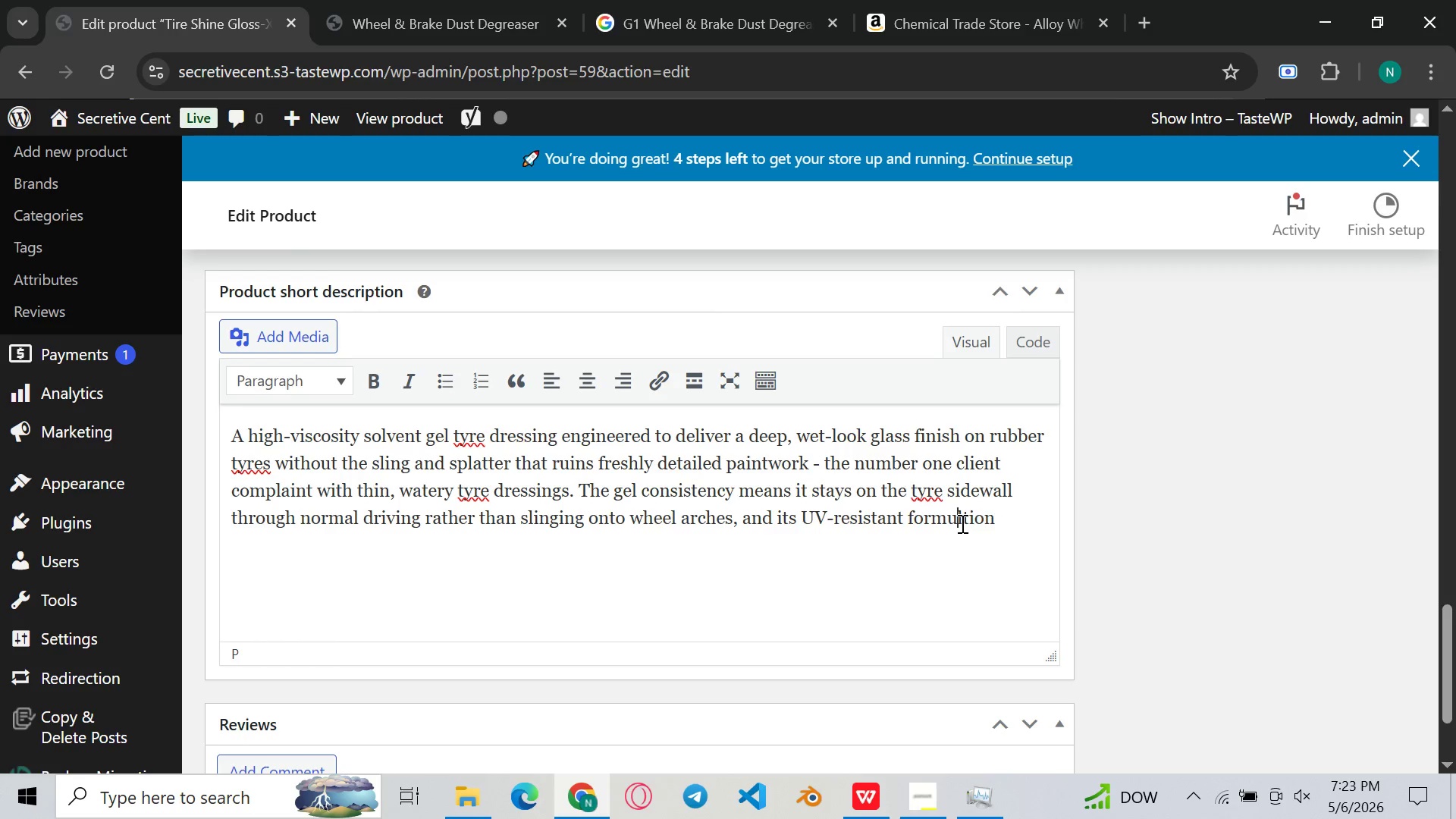 
key(Backspace)
 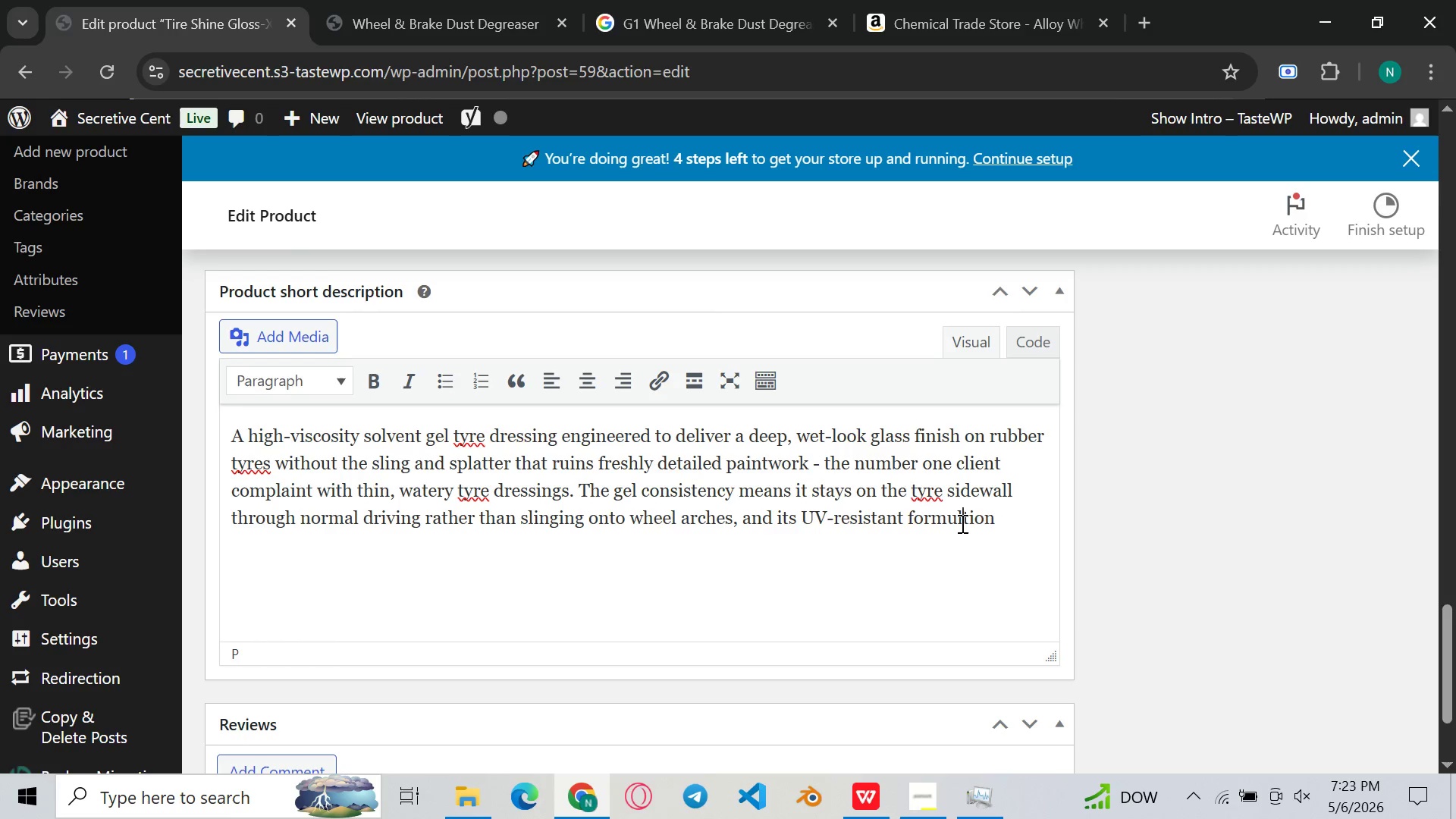 
key(ArrowRight)
 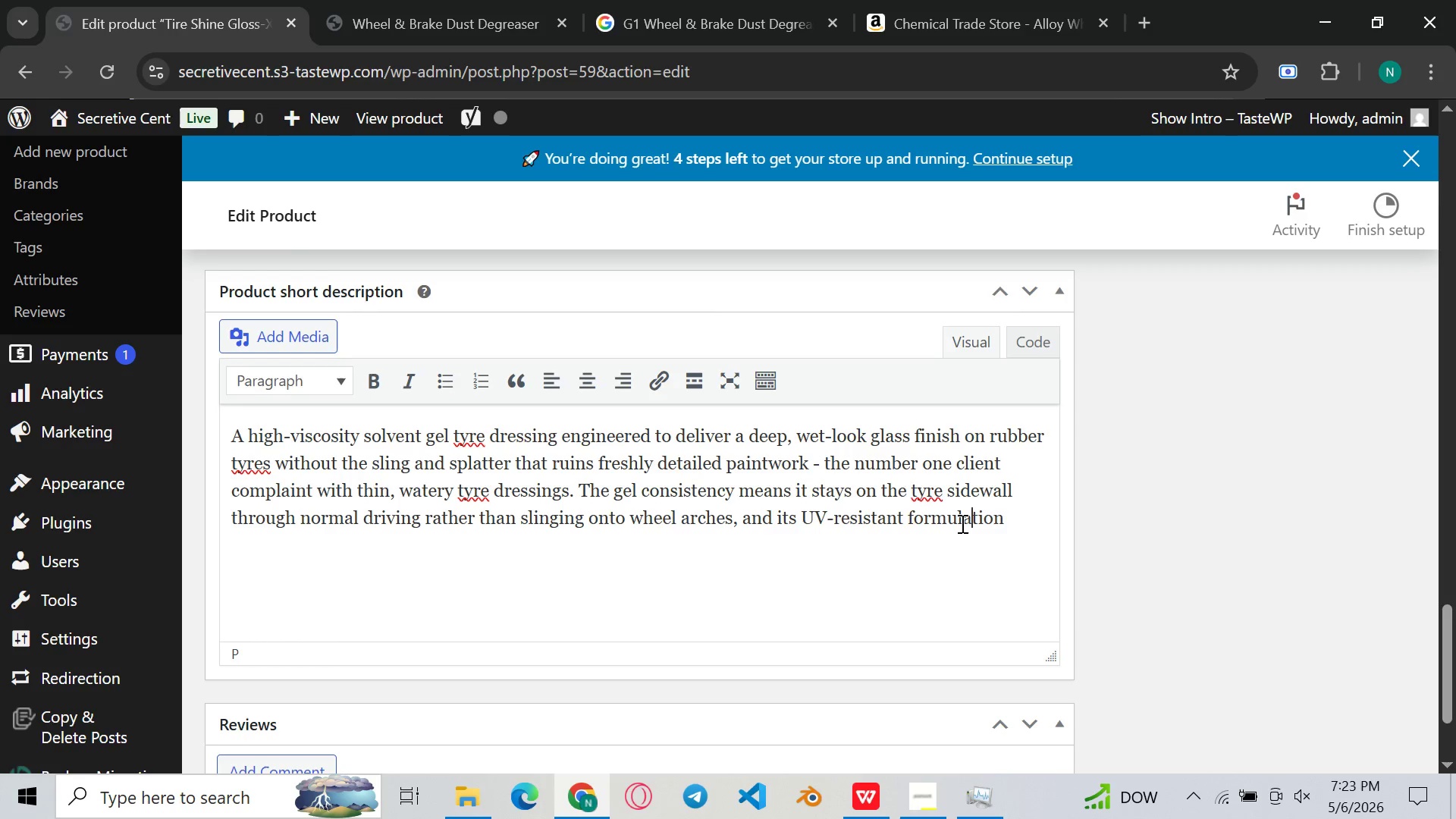 
key(A)
 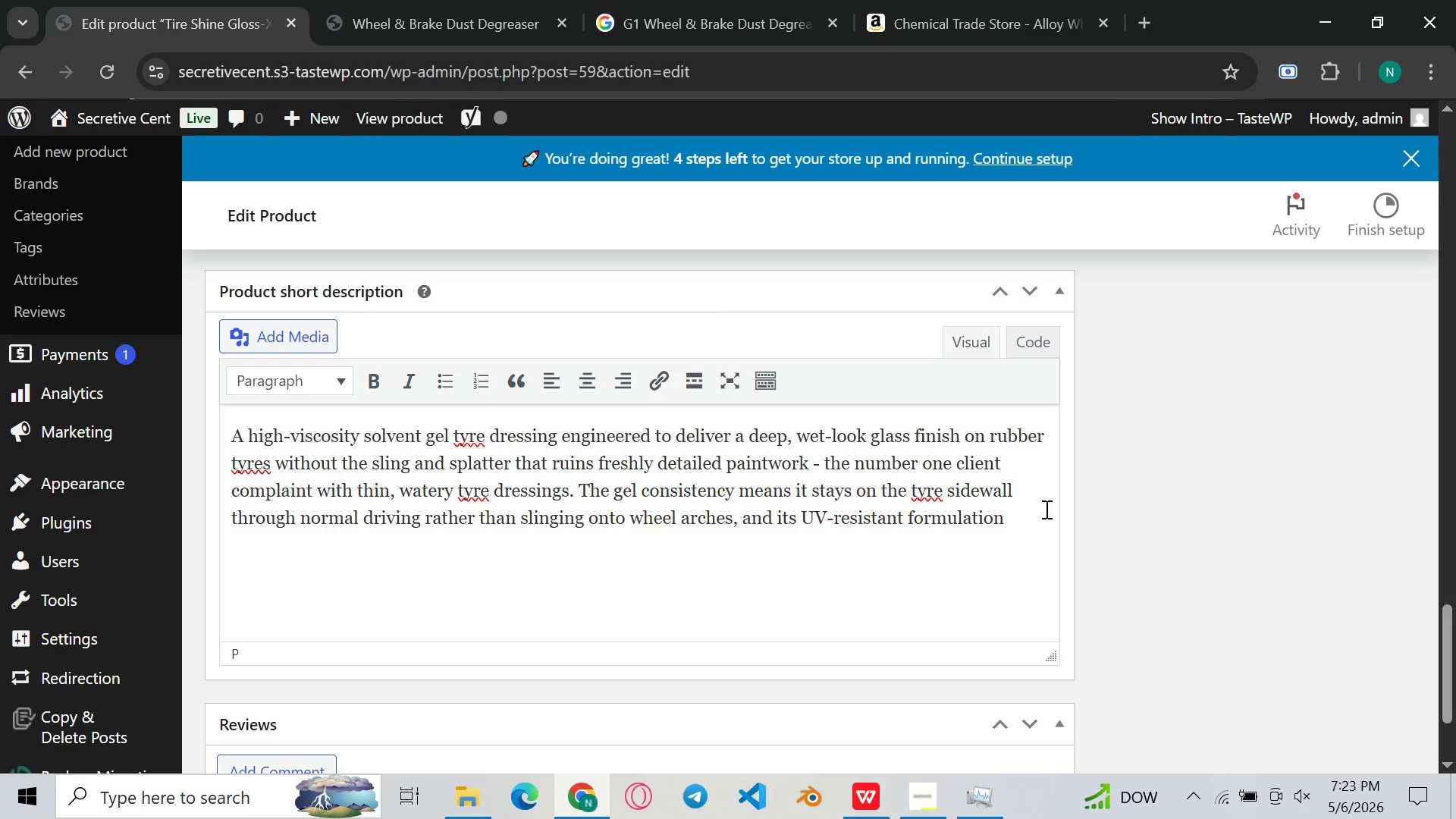 
left_click([1045, 509])
 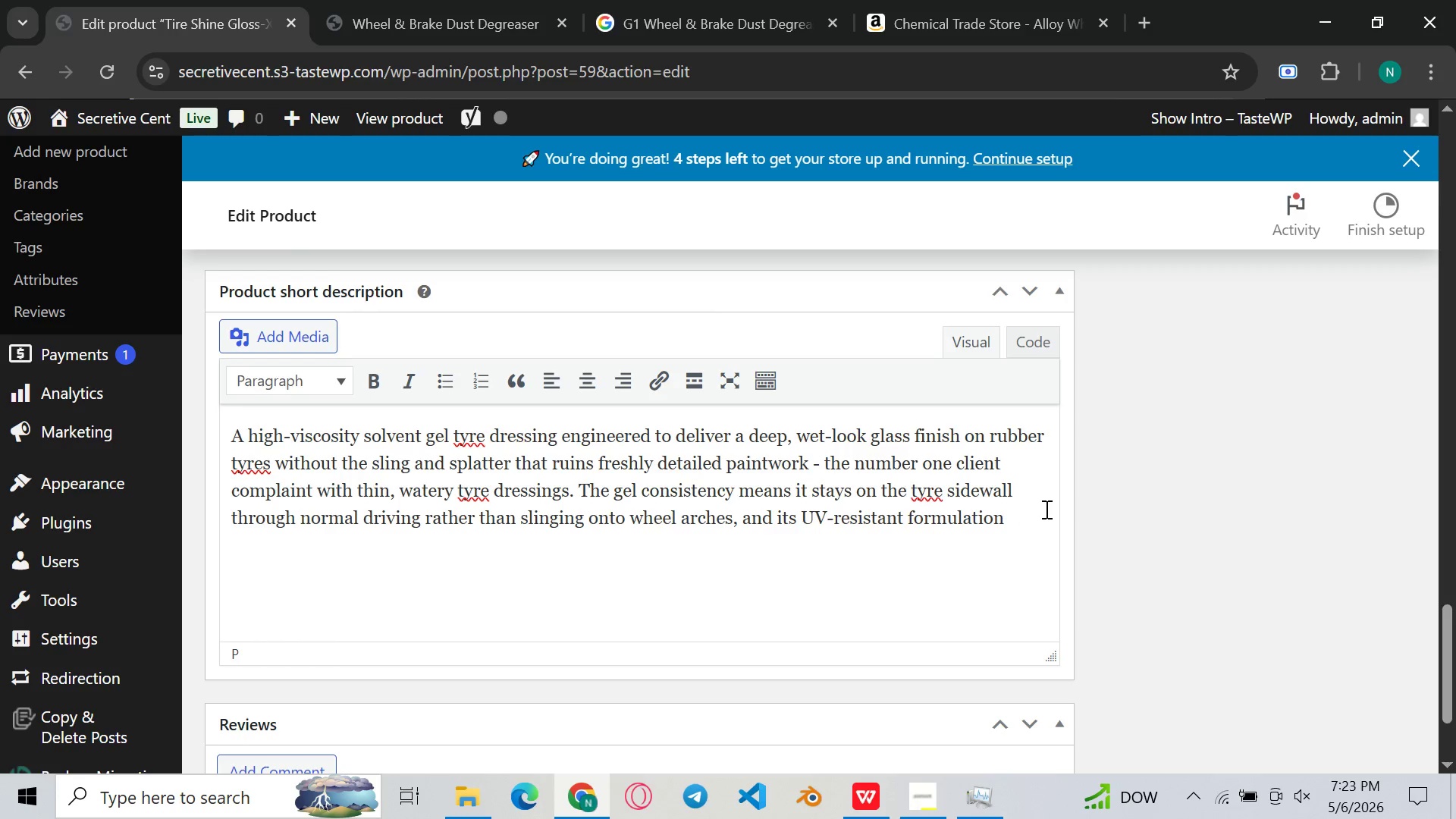 
type(prevents)
 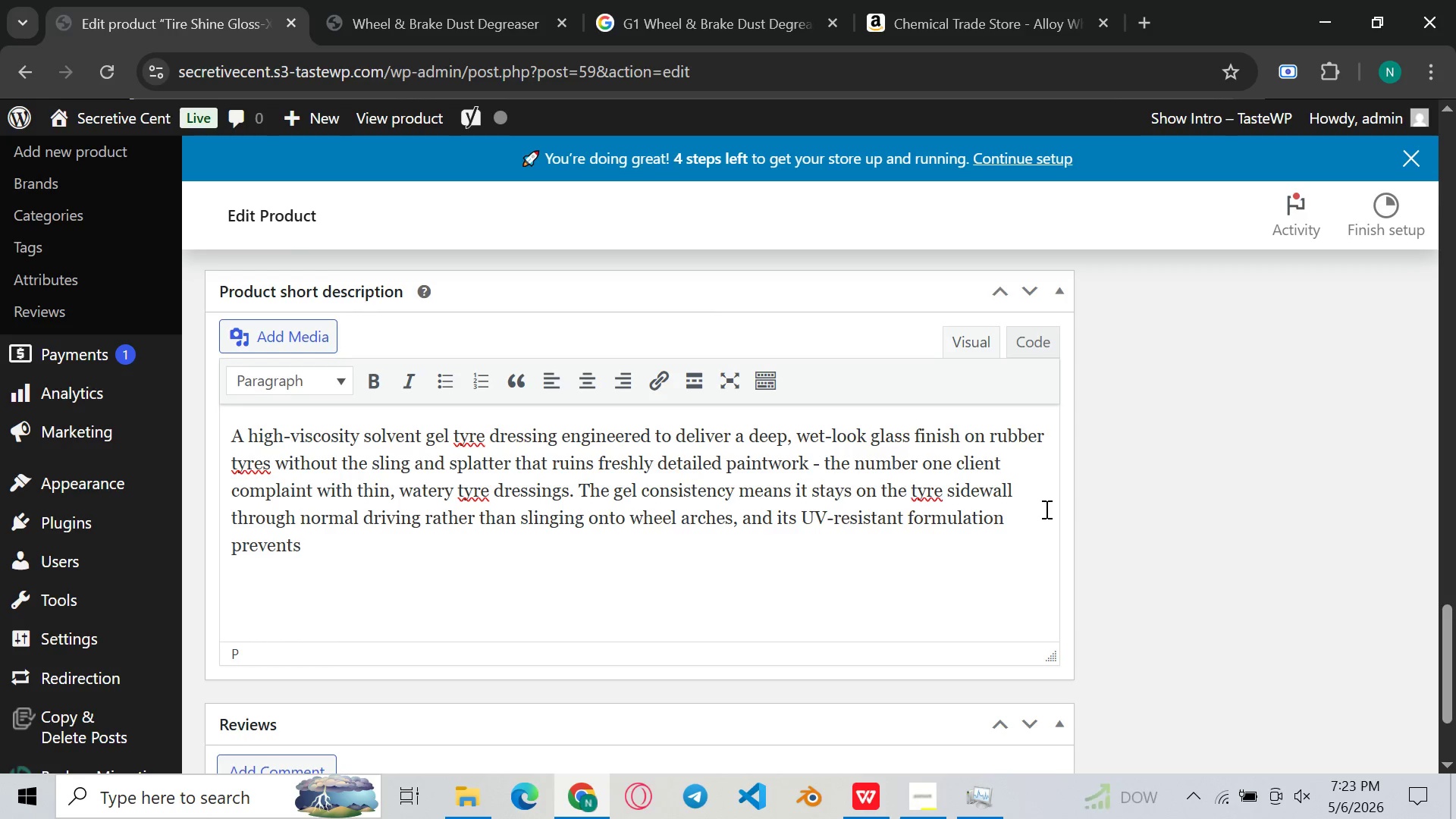 
wait(5.44)
 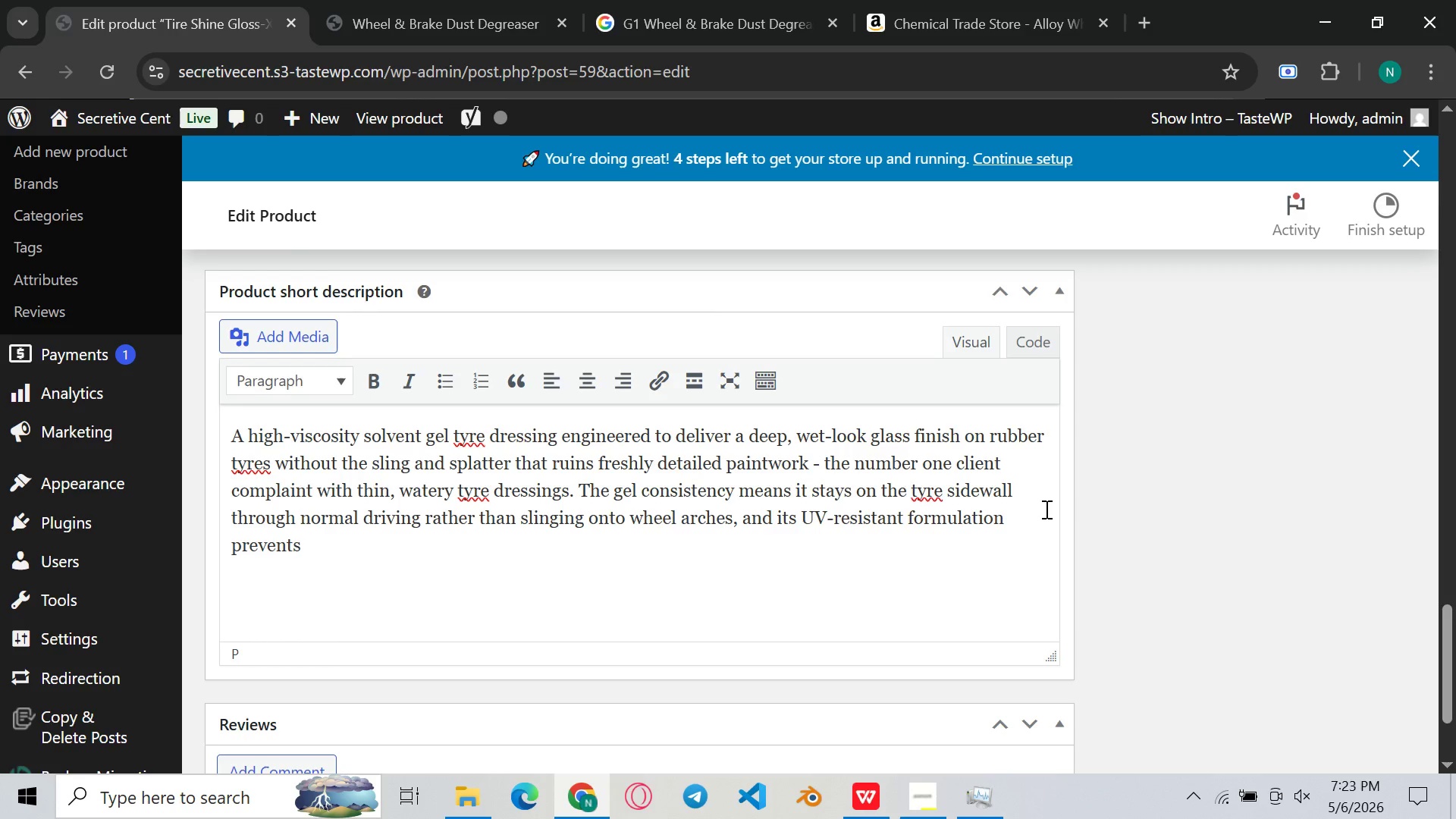 
key(Space)
 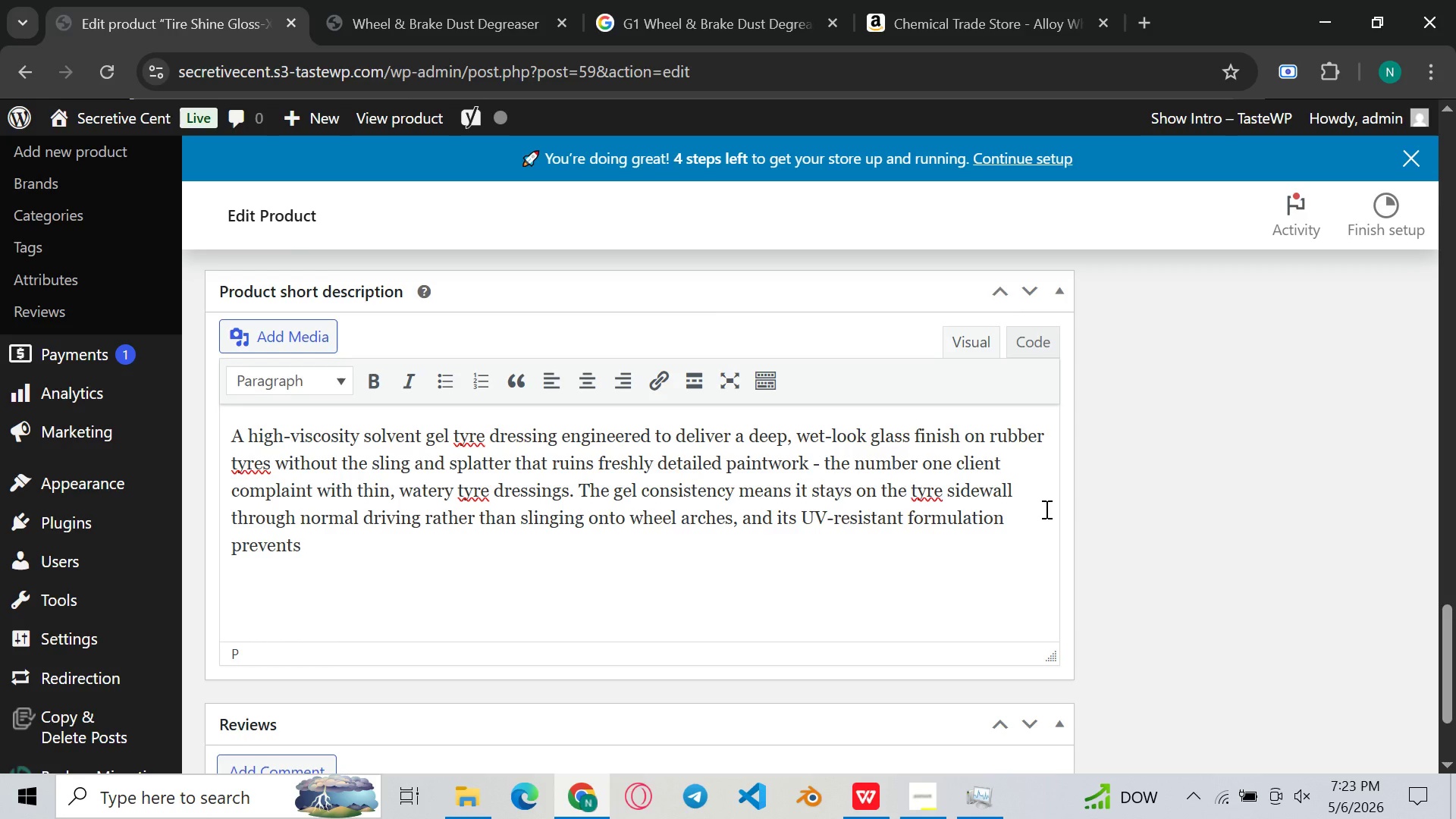 
type(the brown rwubber)
 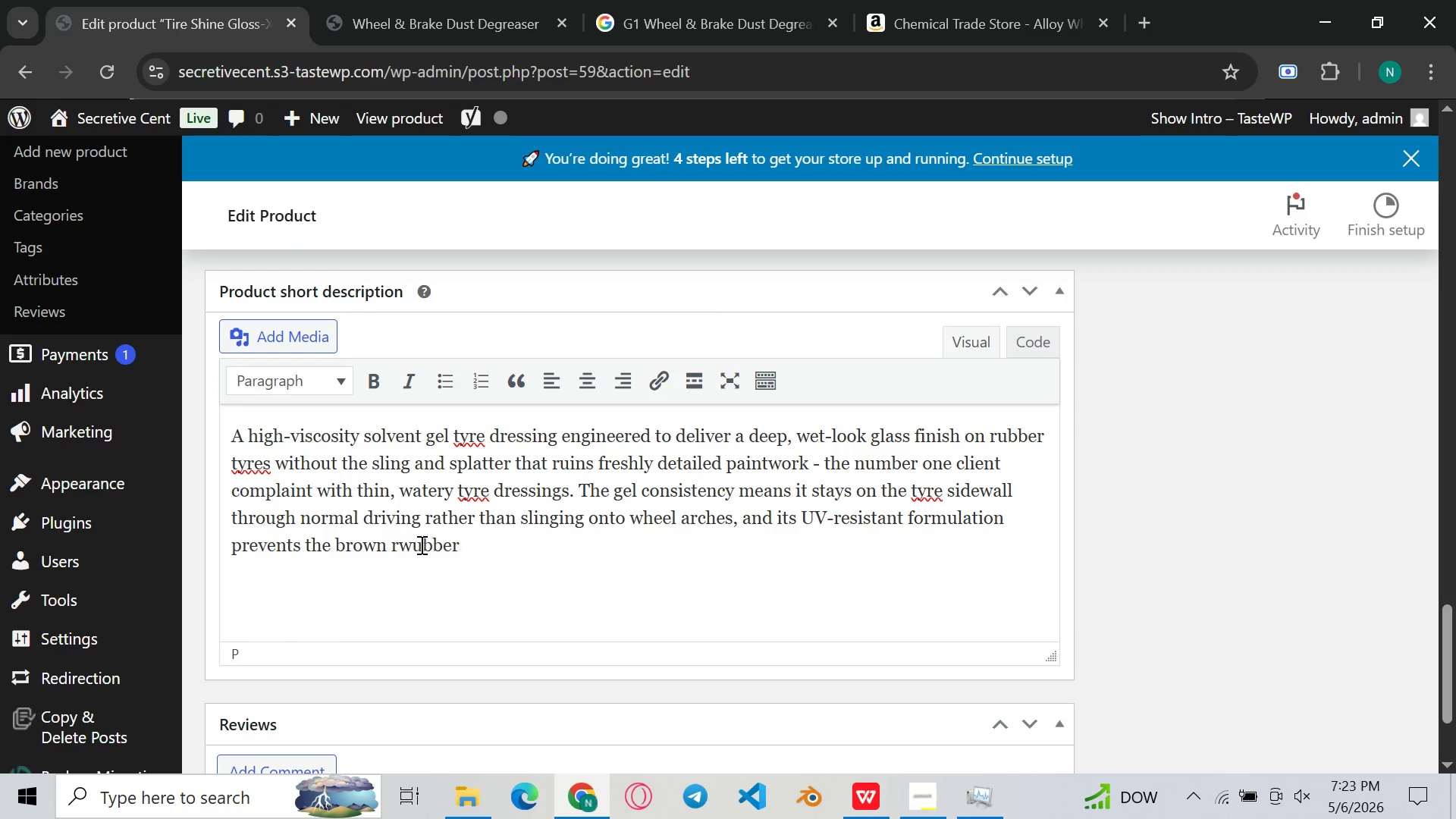 
left_click([412, 544])
 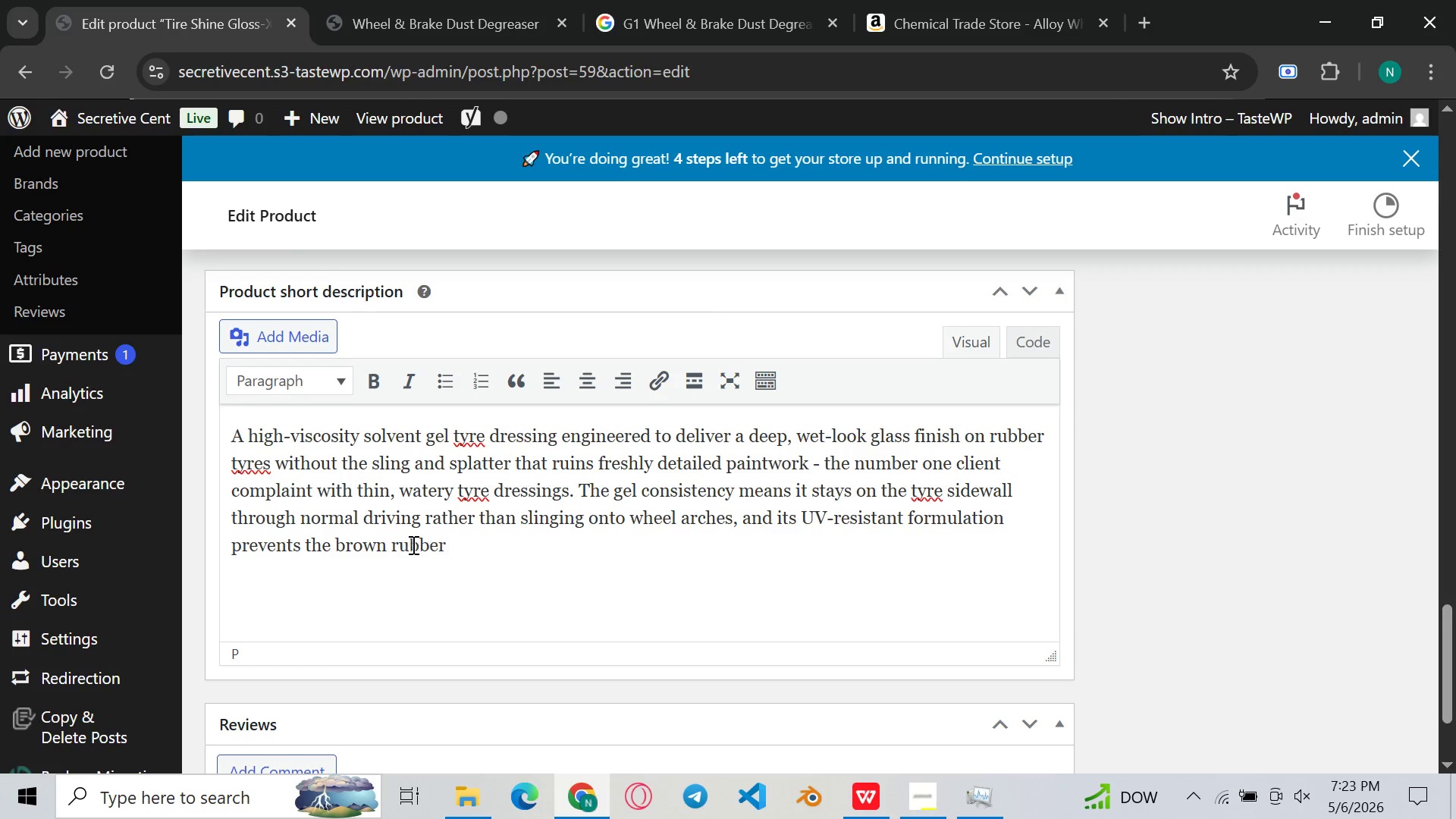 
key(Backspace)
 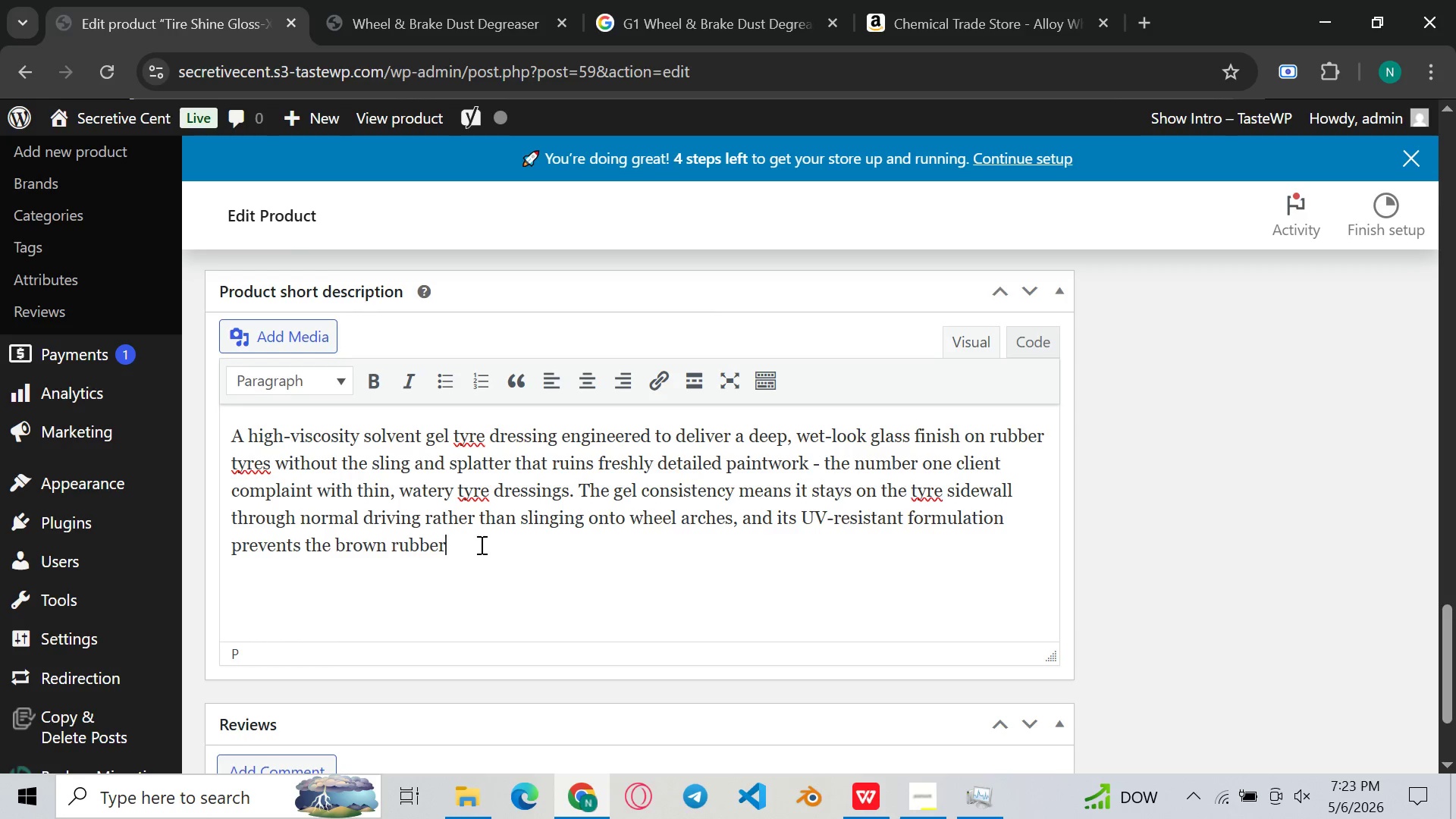 
left_click([480, 544])
 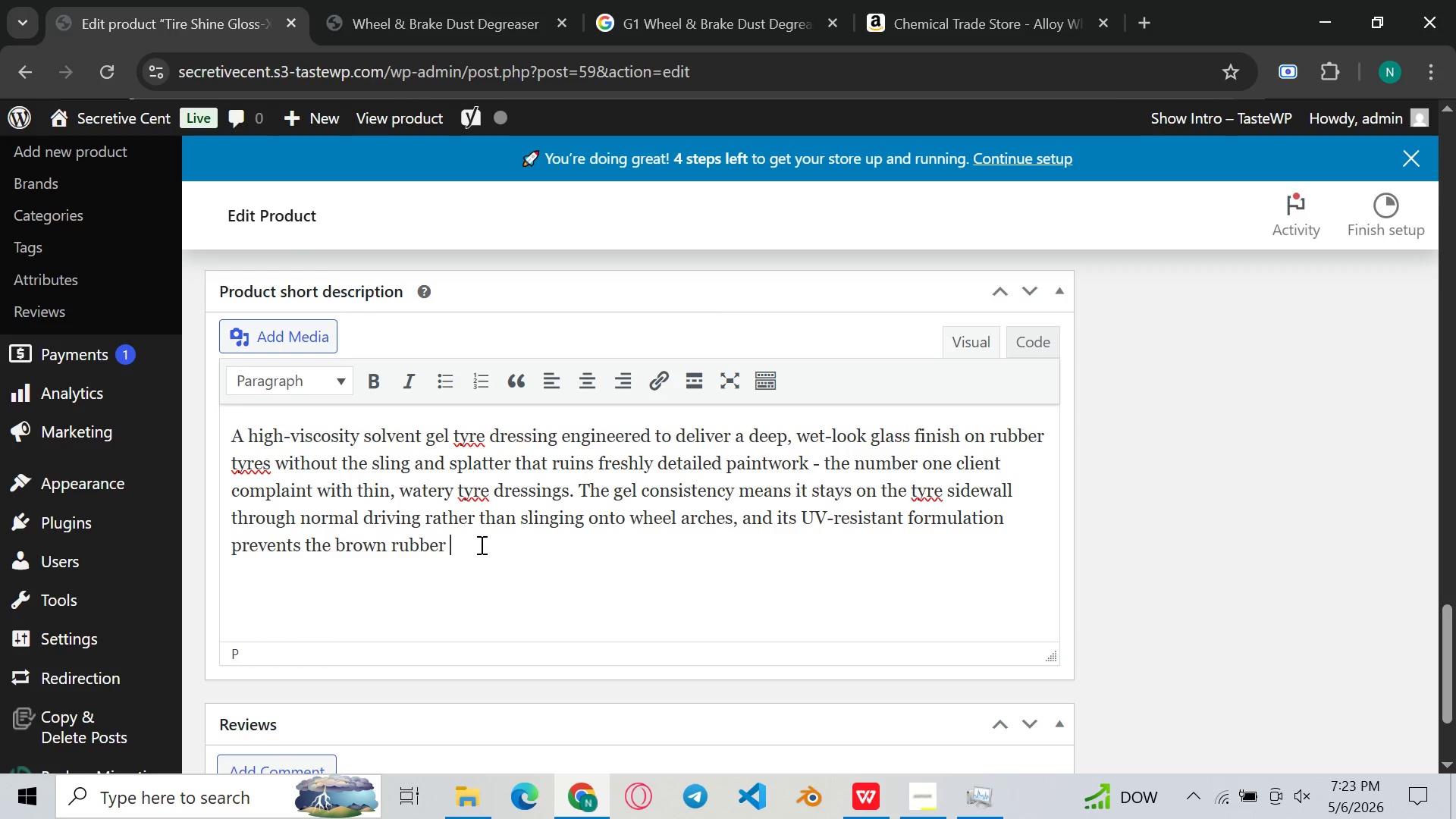 
type( oxidation)
 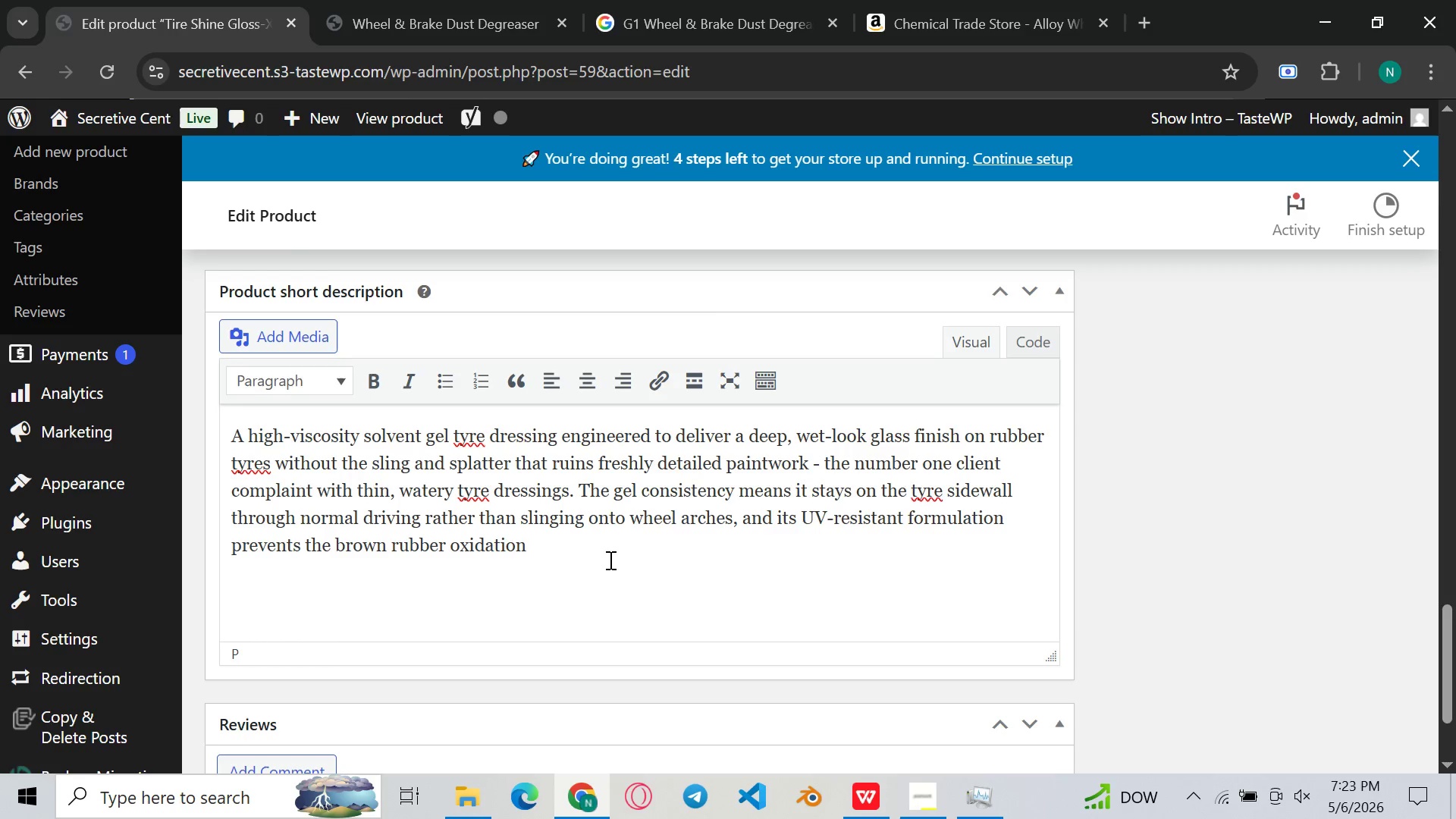 
type(that )
 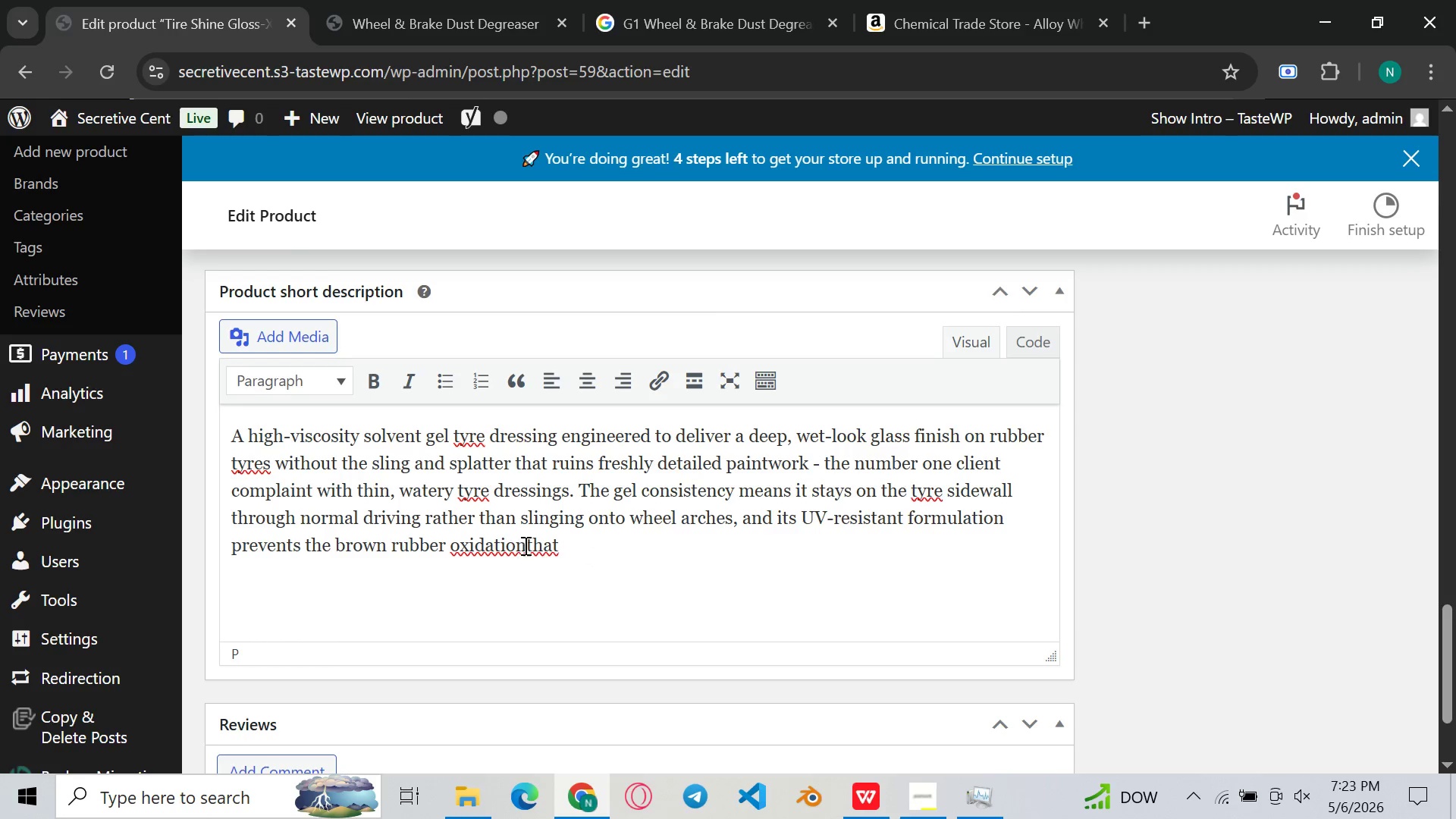 
left_click([528, 546])
 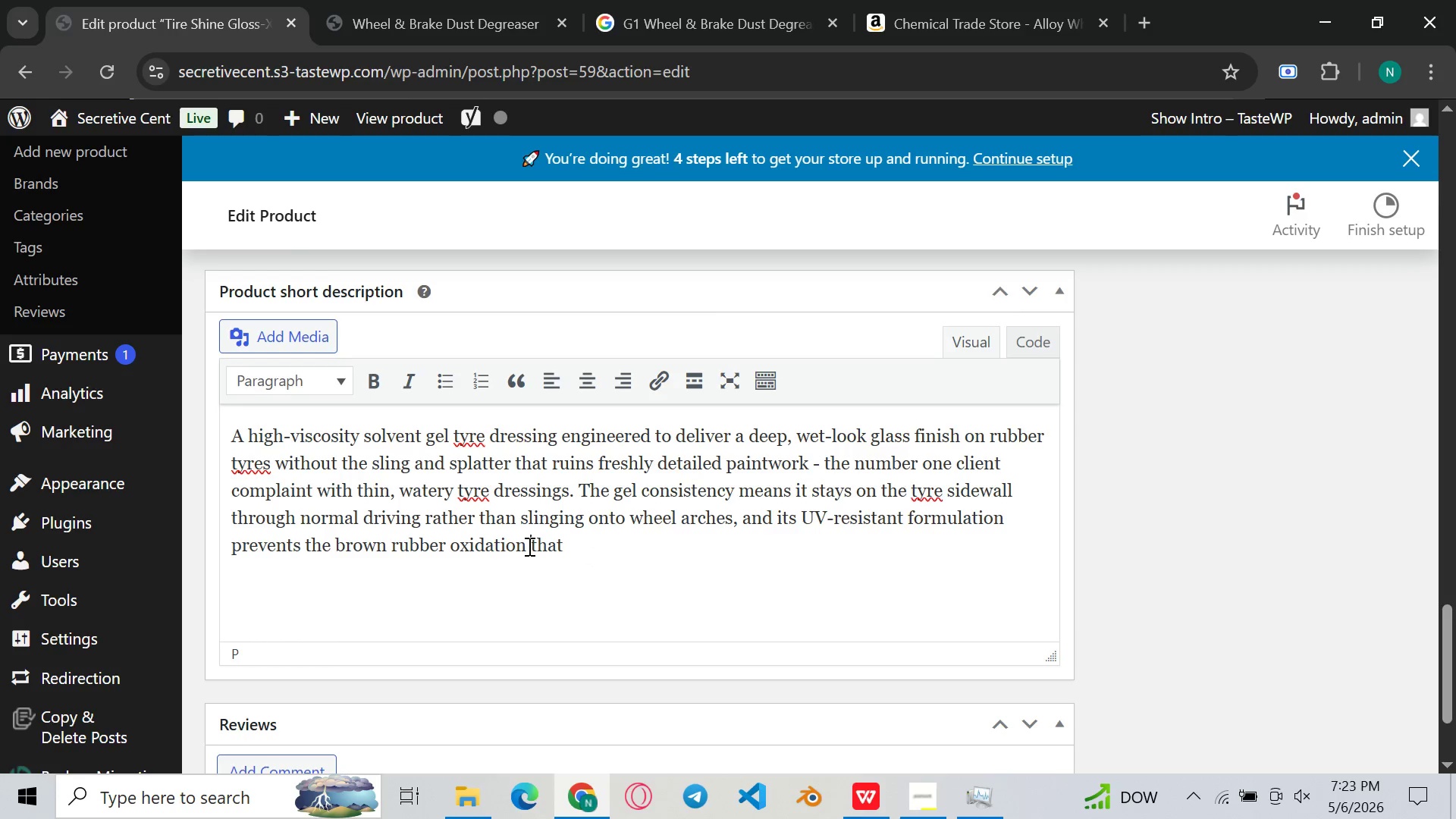 
key(Space)
 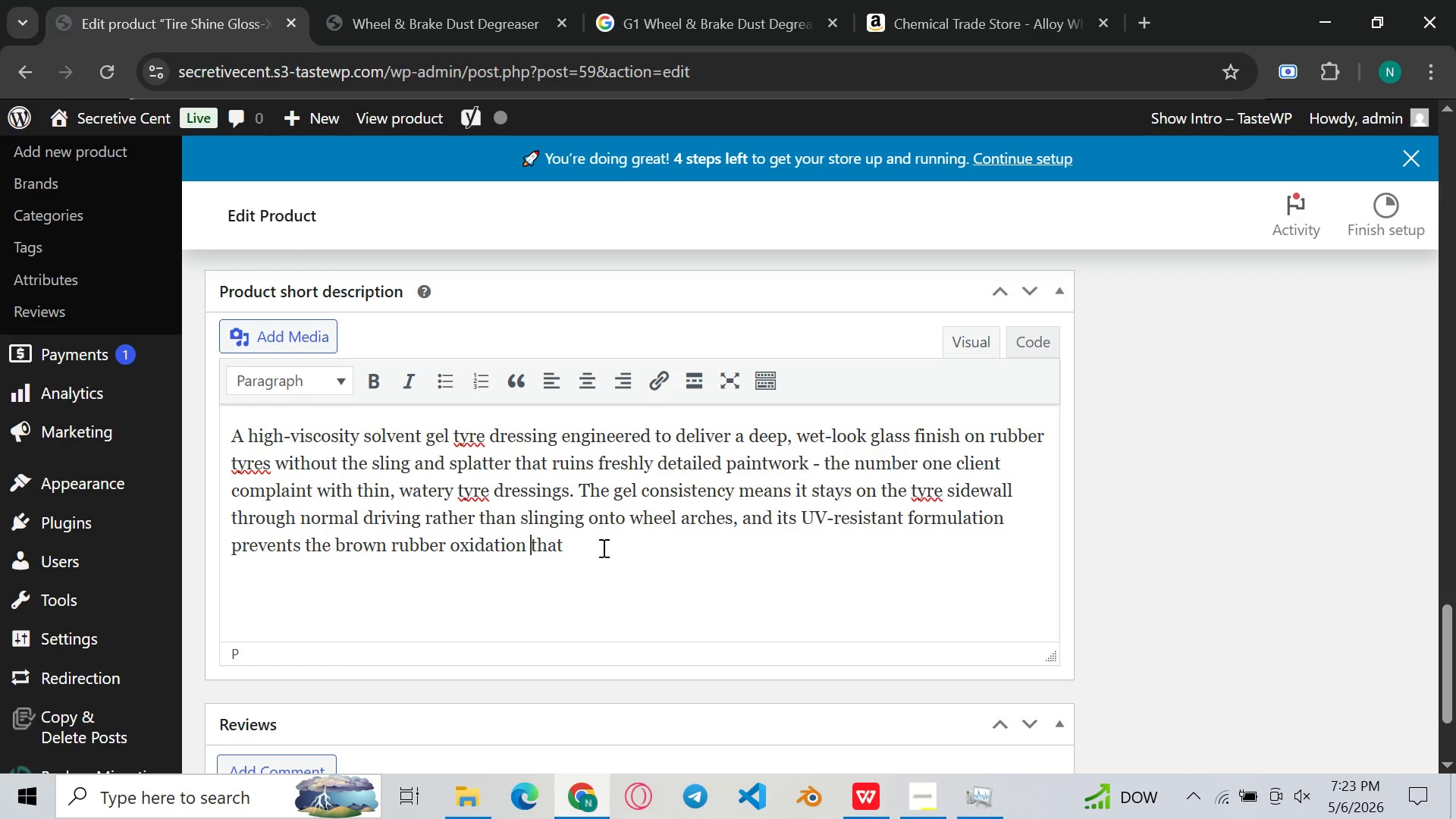 
left_click([599, 548])
 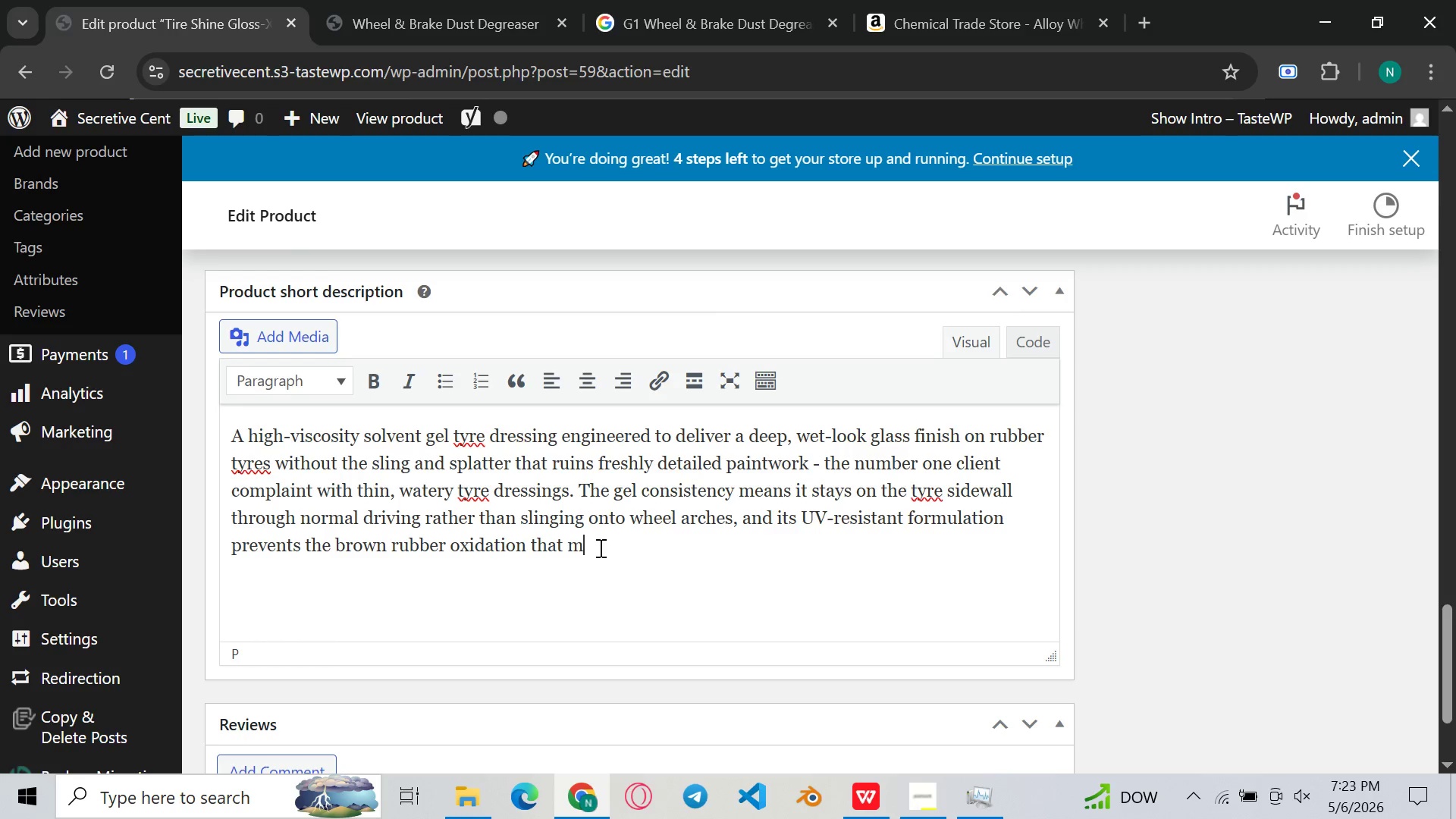 
type(makes)
key(Backspace)
key(Backspace)
key(Backspace)
type(rks tyres as neglected within weeks of a detail/)
key(Backspace)
type(. THe finishing product that makes a mobile detail look gene)
key(Backspace)
type(uiley )
key(Backspace)
key(Backspace)
key(Backspace)
key(Backspace)
type(nely showroom-quality.)
 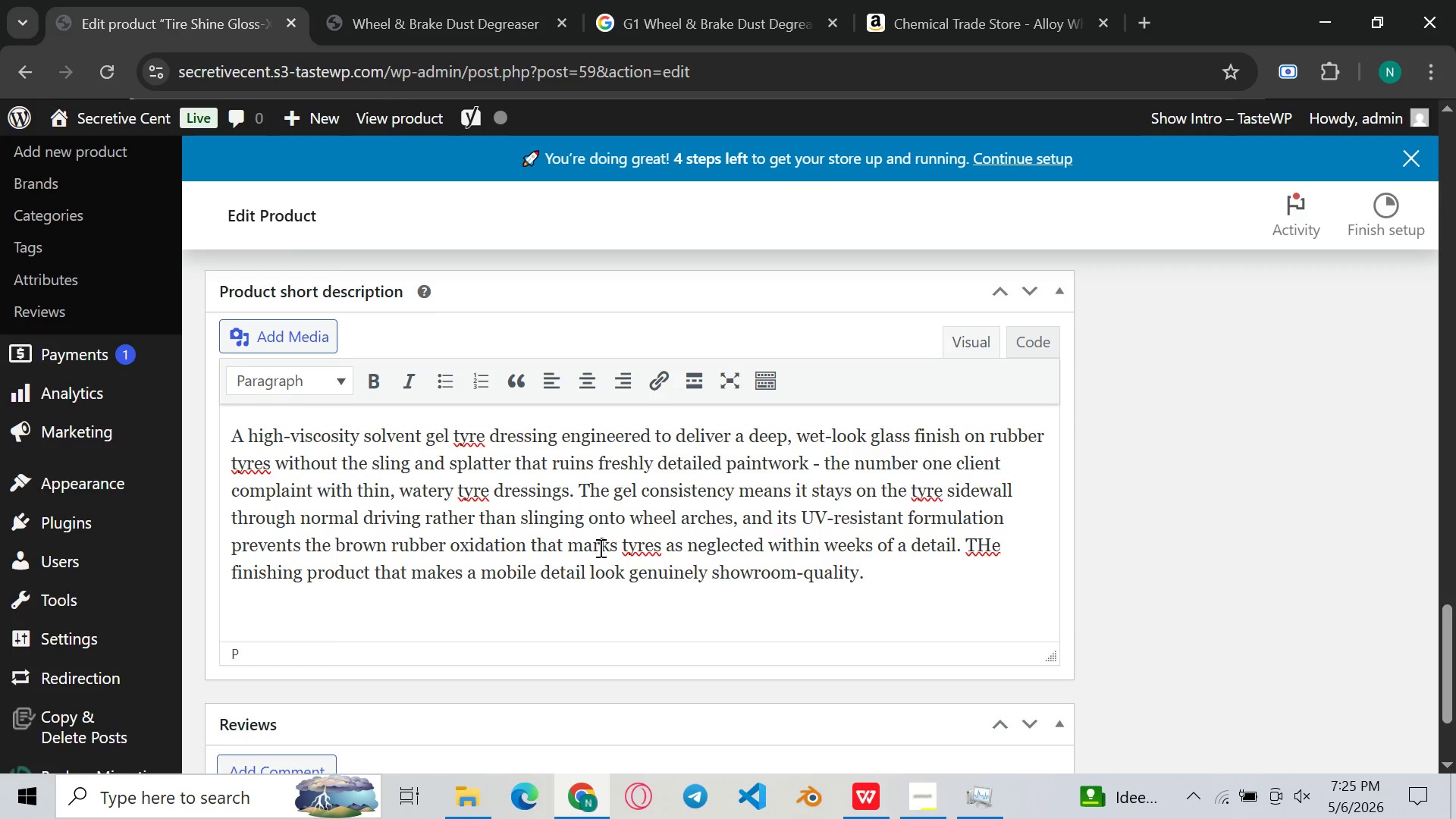 
left_click([986, 563])
 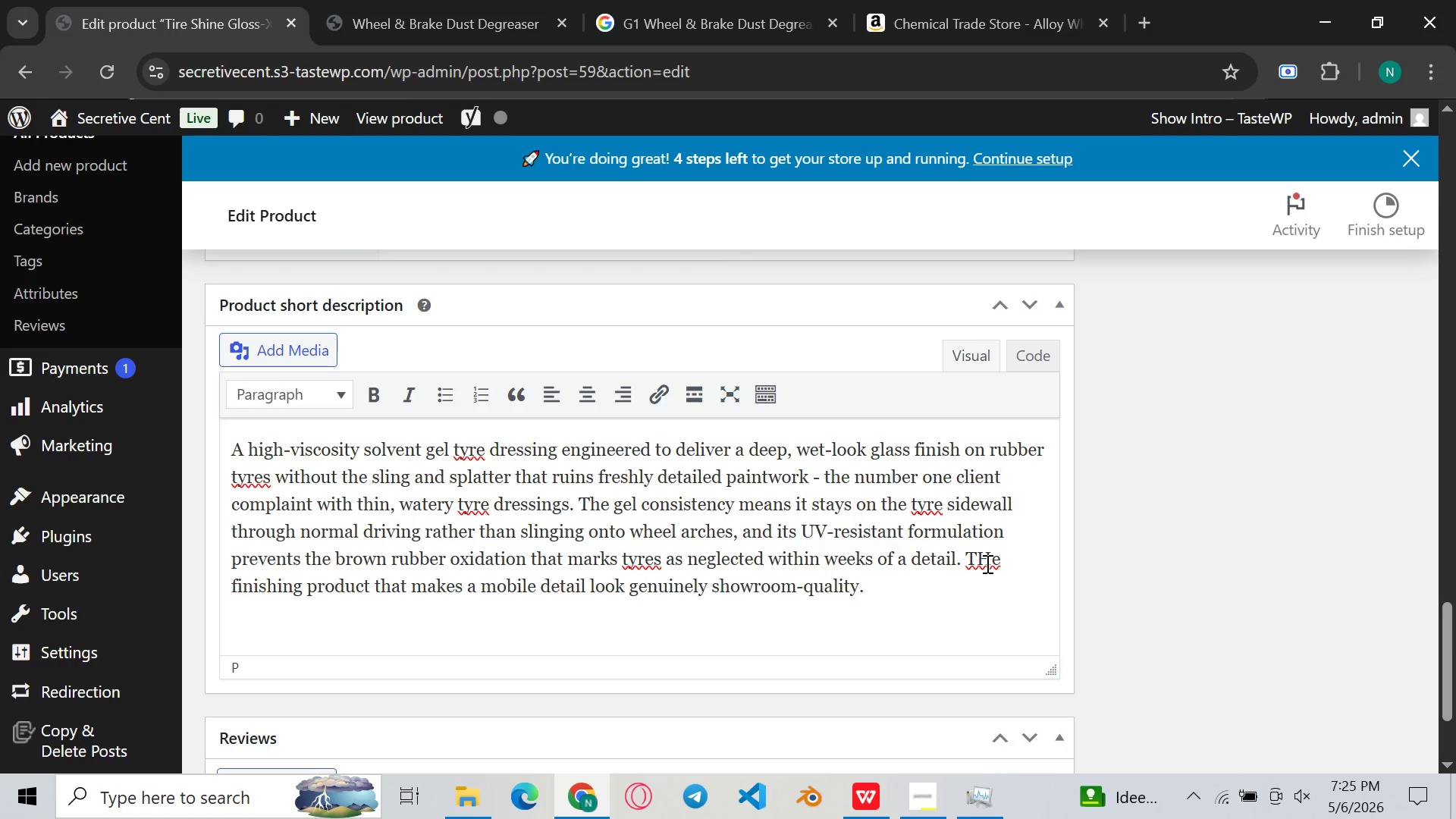 
key(Backspace)
 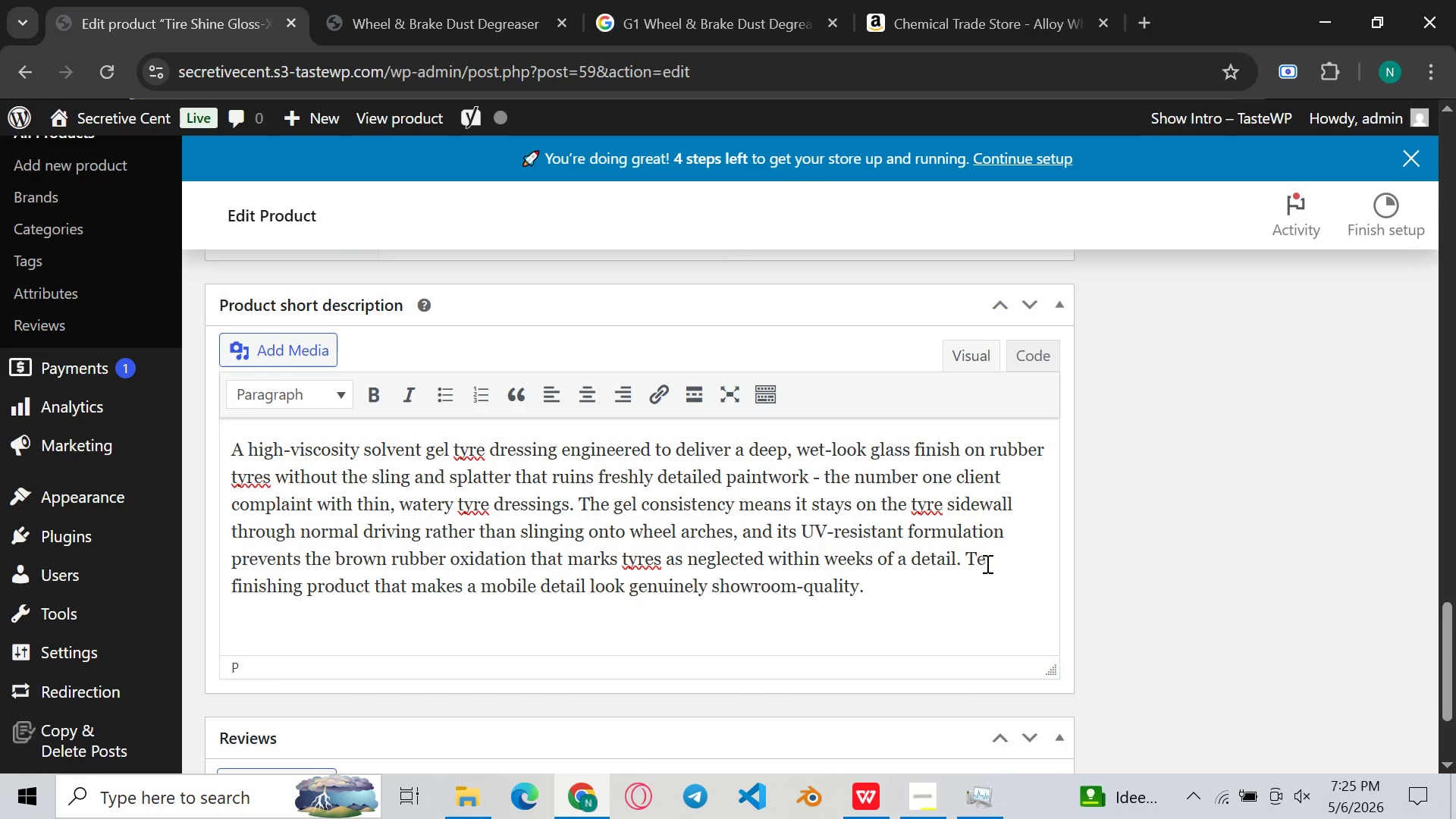 
key(H)
 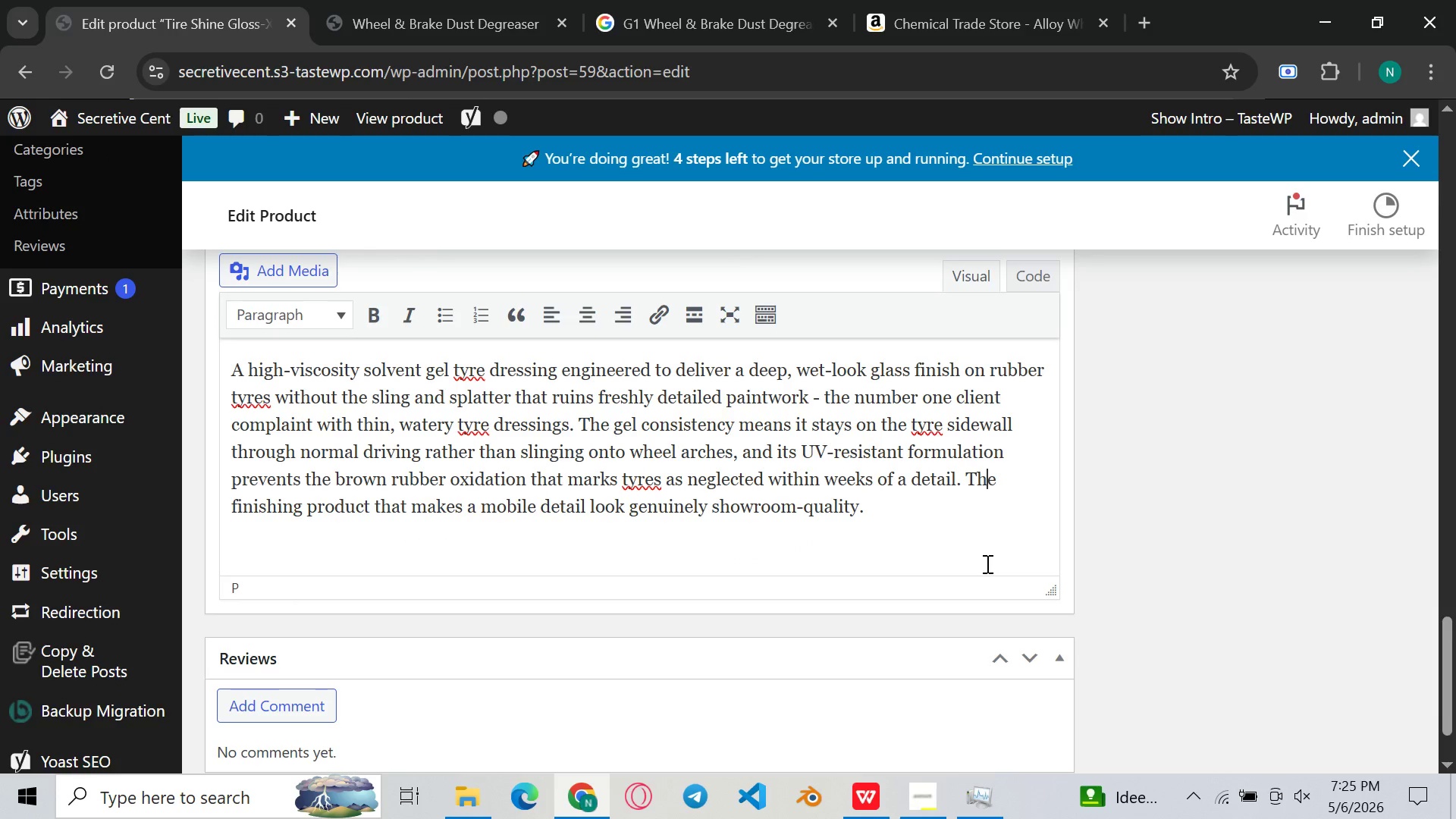 
mouse_move([874, 562])
 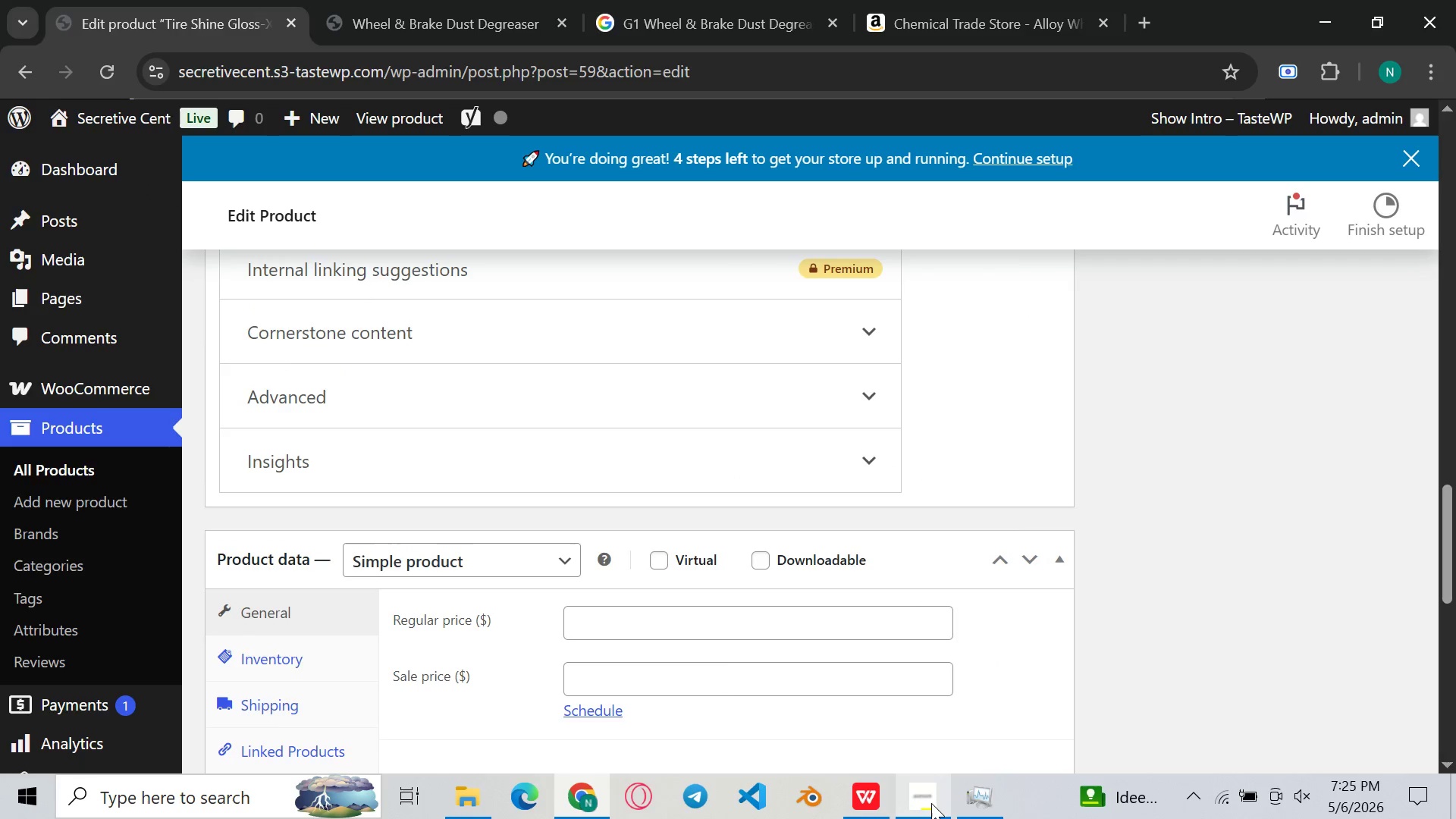 
left_click([931, 803])